 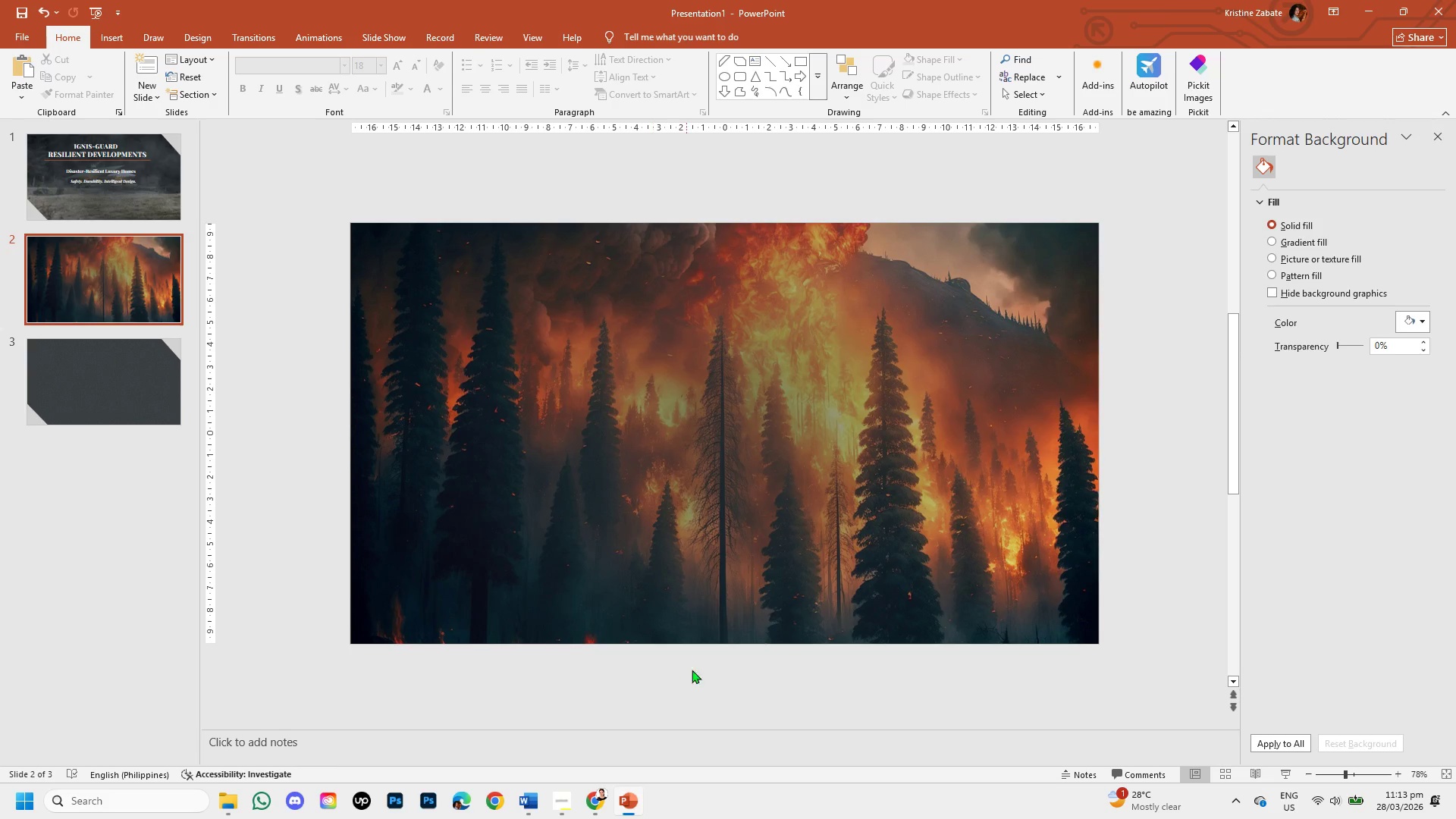 
left_click([99, 194])
 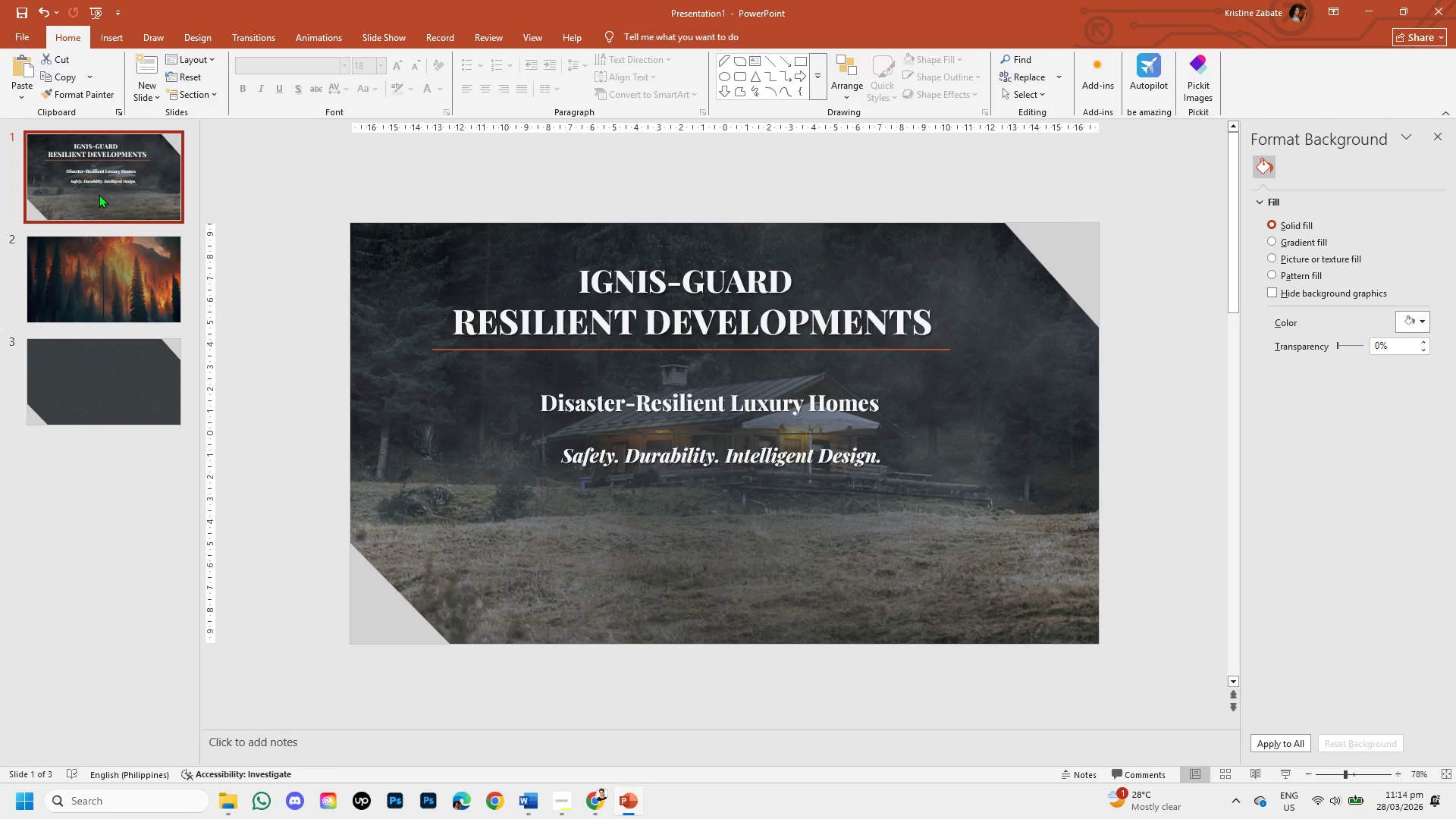 
wait(19.14)
 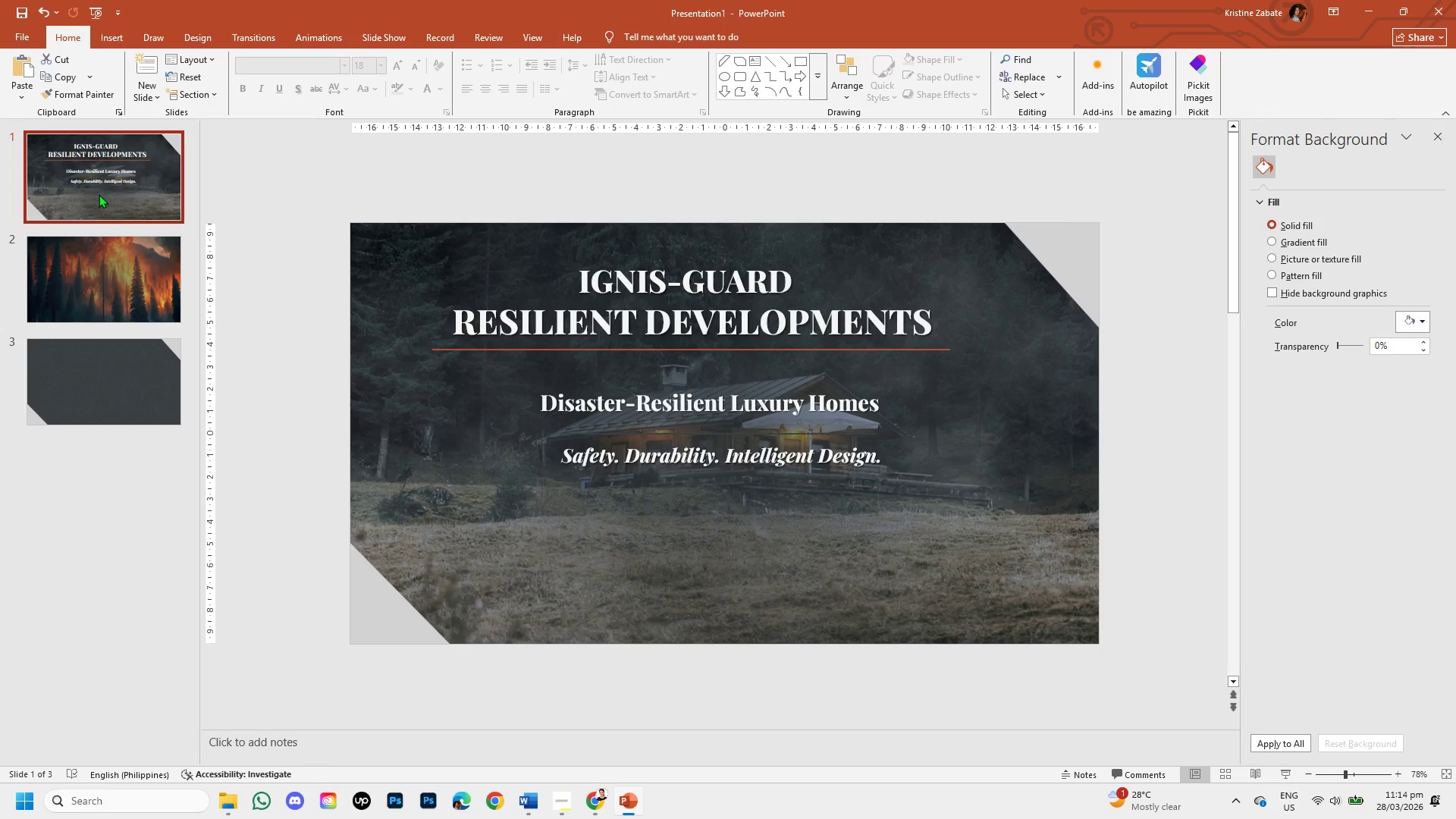 
left_click([497, 12])
 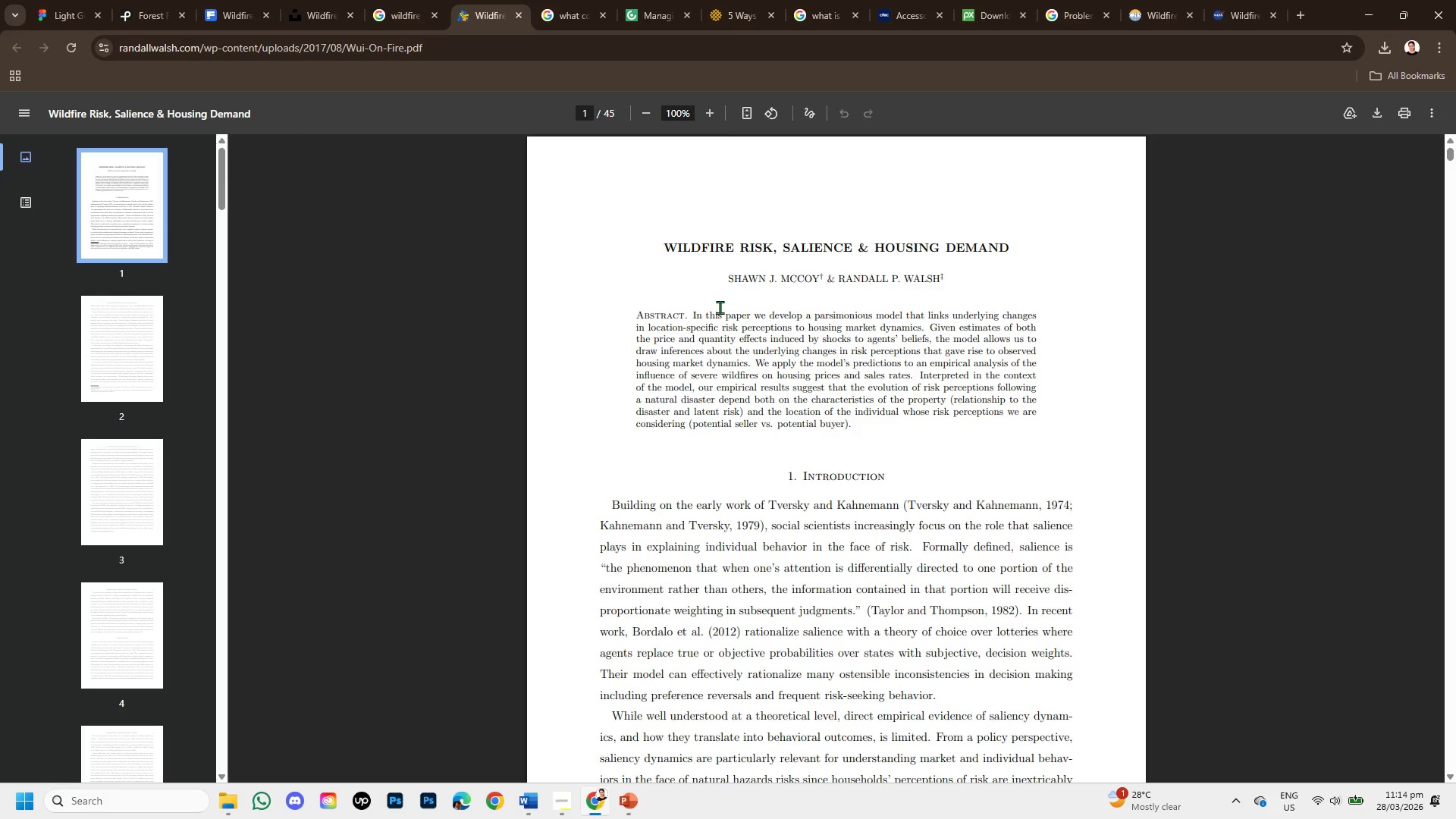 
scroll: coordinate [757, 479], scroll_direction: down, amount: 10.0
 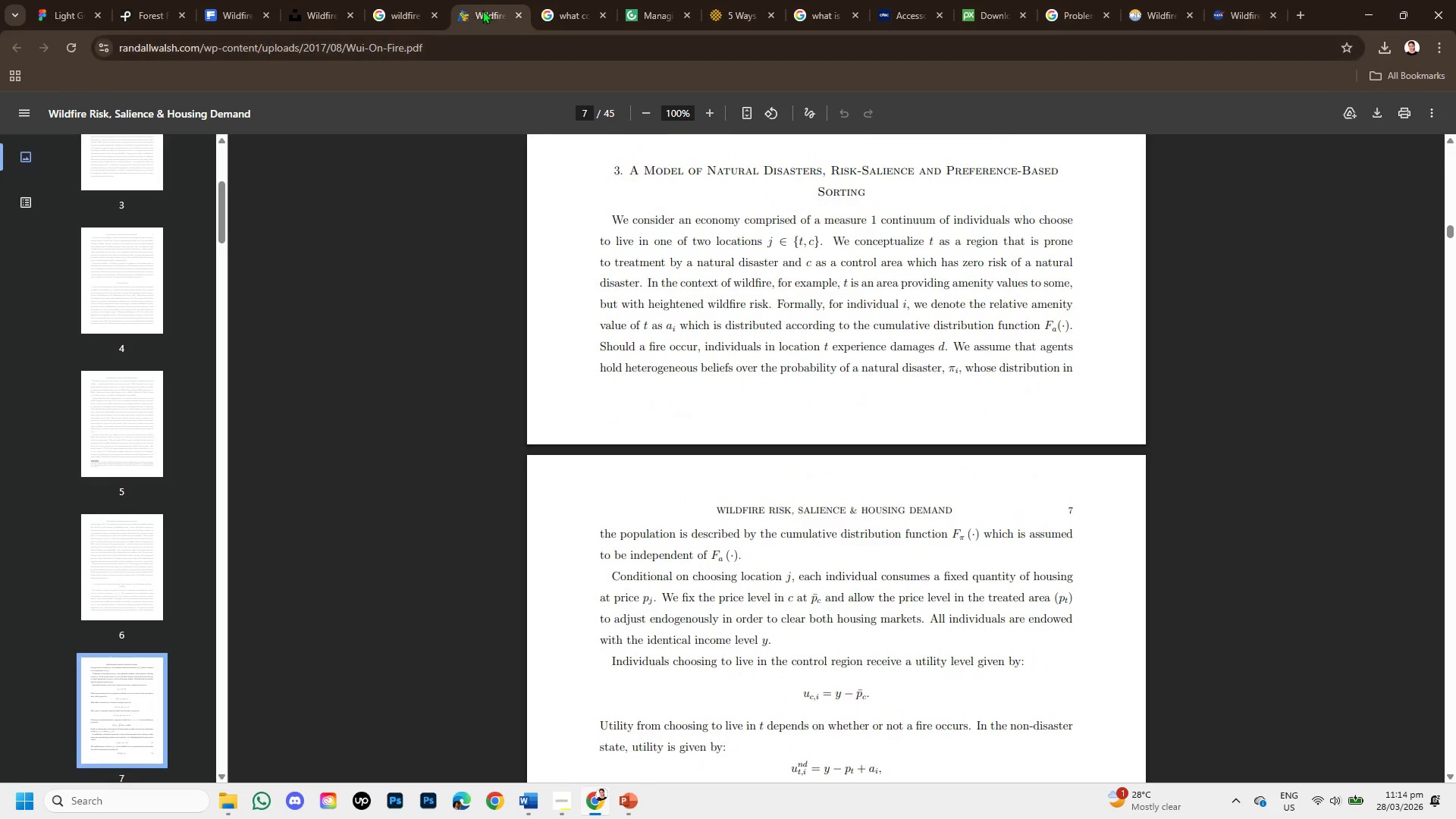 
left_click([518, 10])
 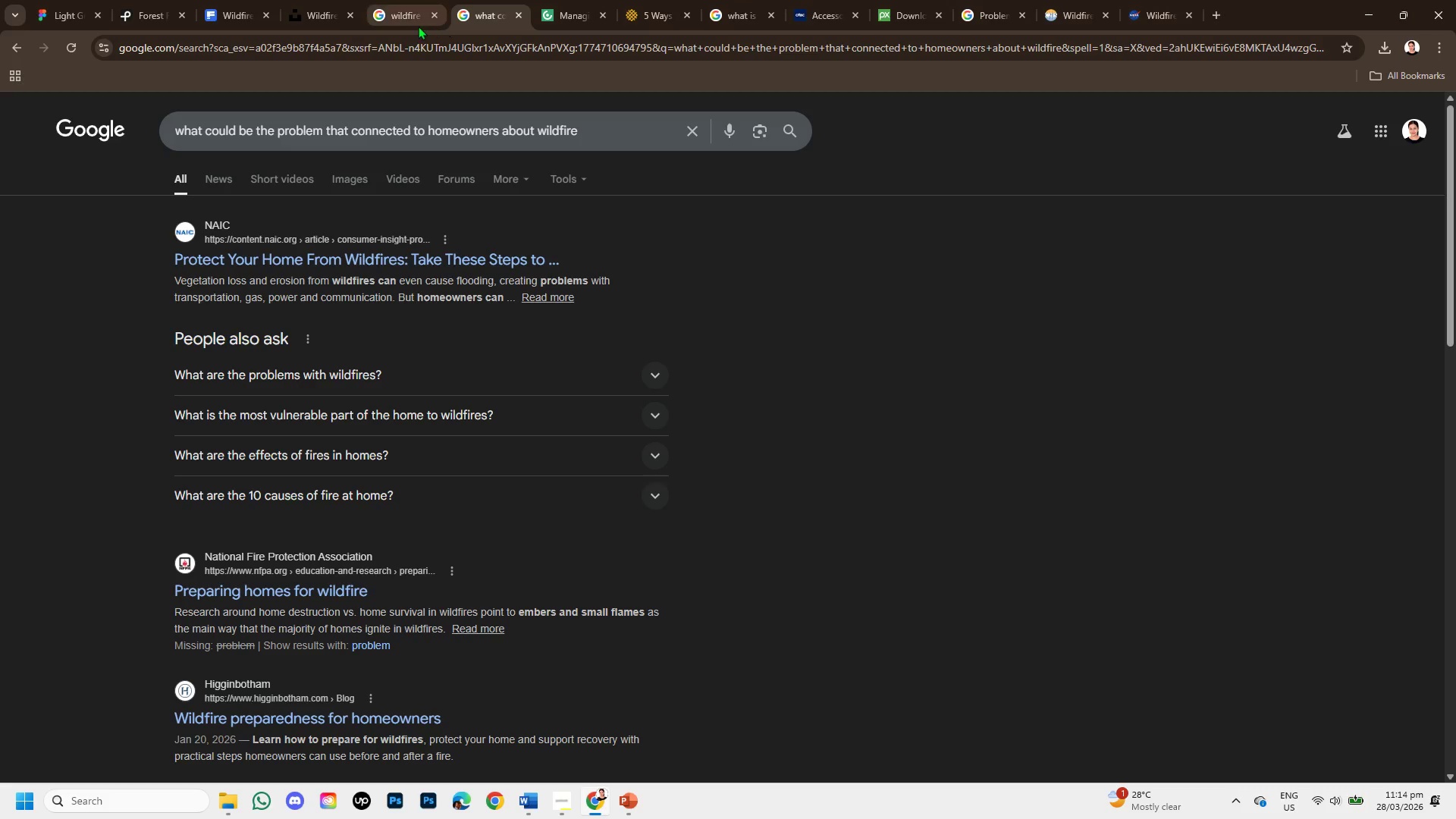 
mouse_move([403, 8])
 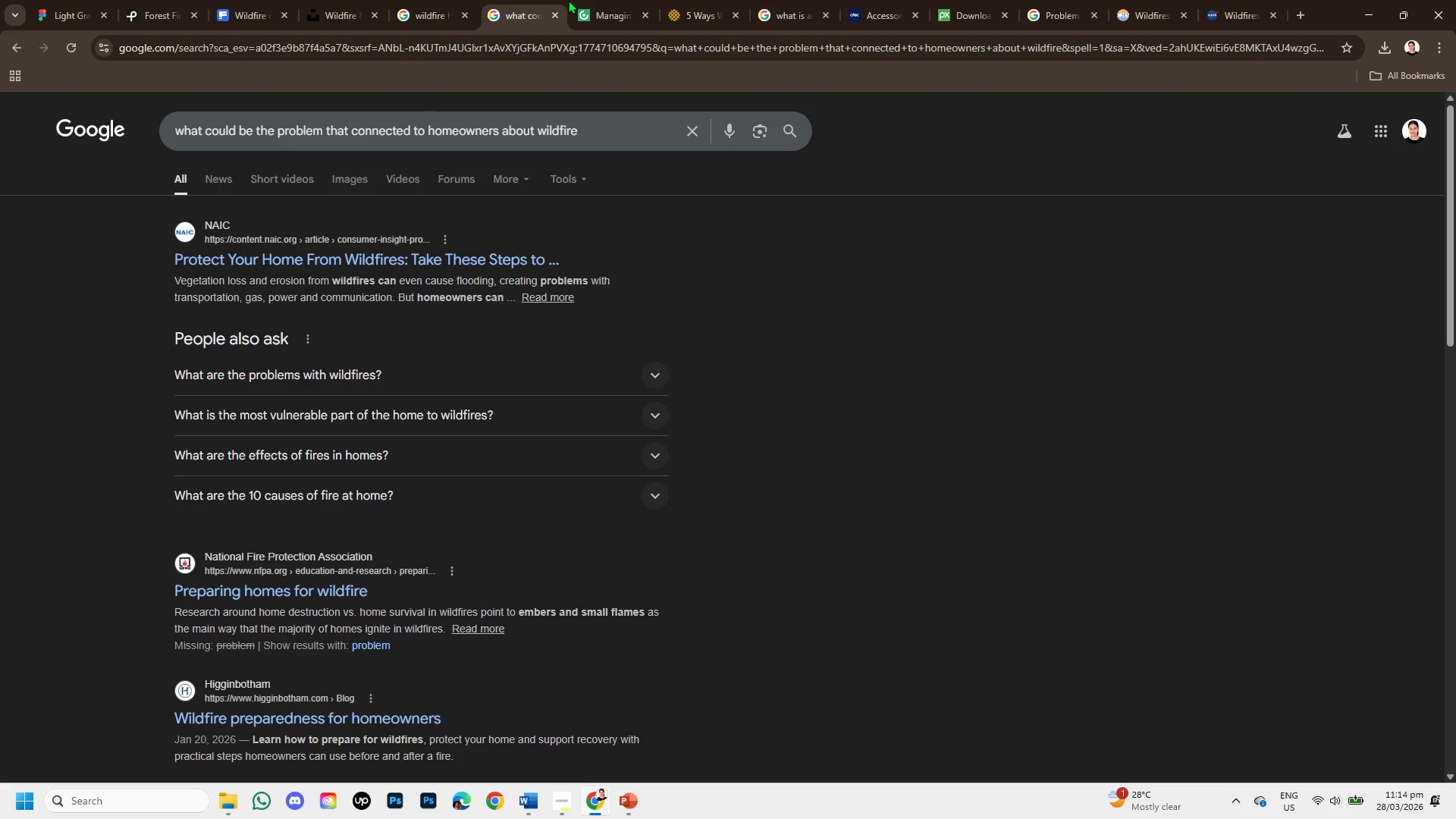 
left_click([586, 0])
 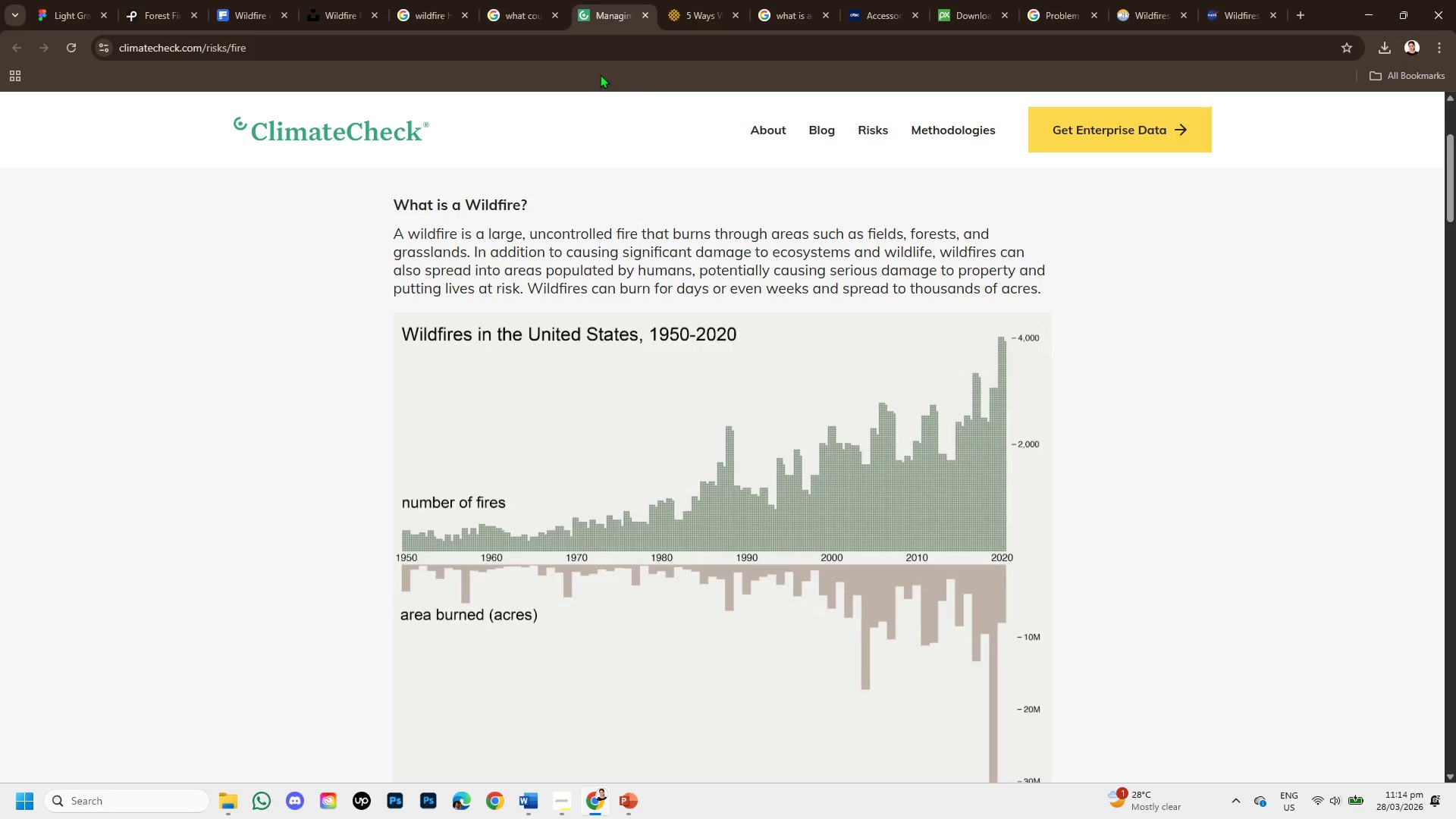 
scroll: coordinate [388, 451], scroll_direction: down, amount: 4.0
 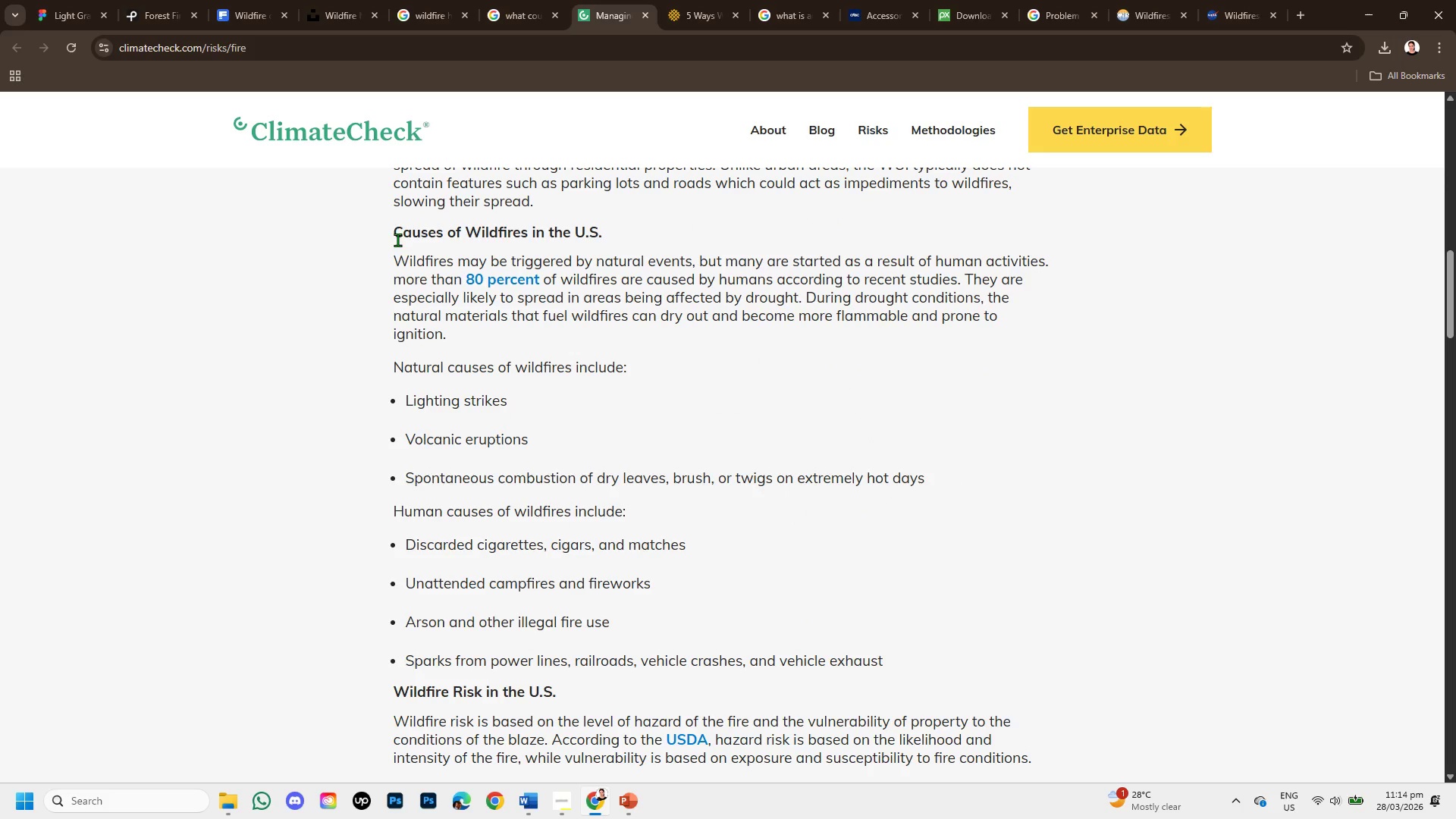 
left_click_drag(start_coordinate=[397, 234], to_coordinate=[735, 338])
 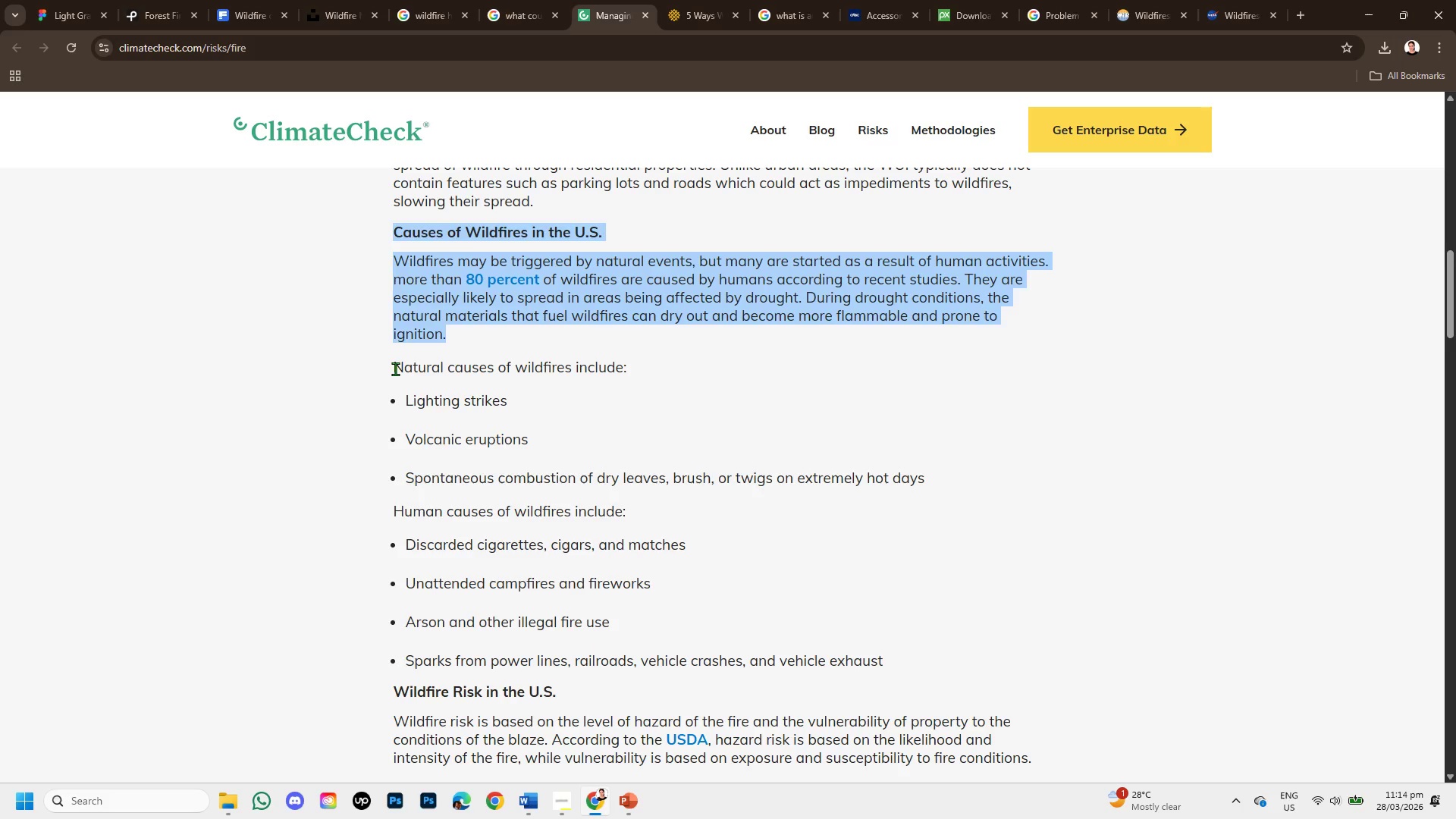 
left_click_drag(start_coordinate=[395, 369], to_coordinate=[698, 378])
 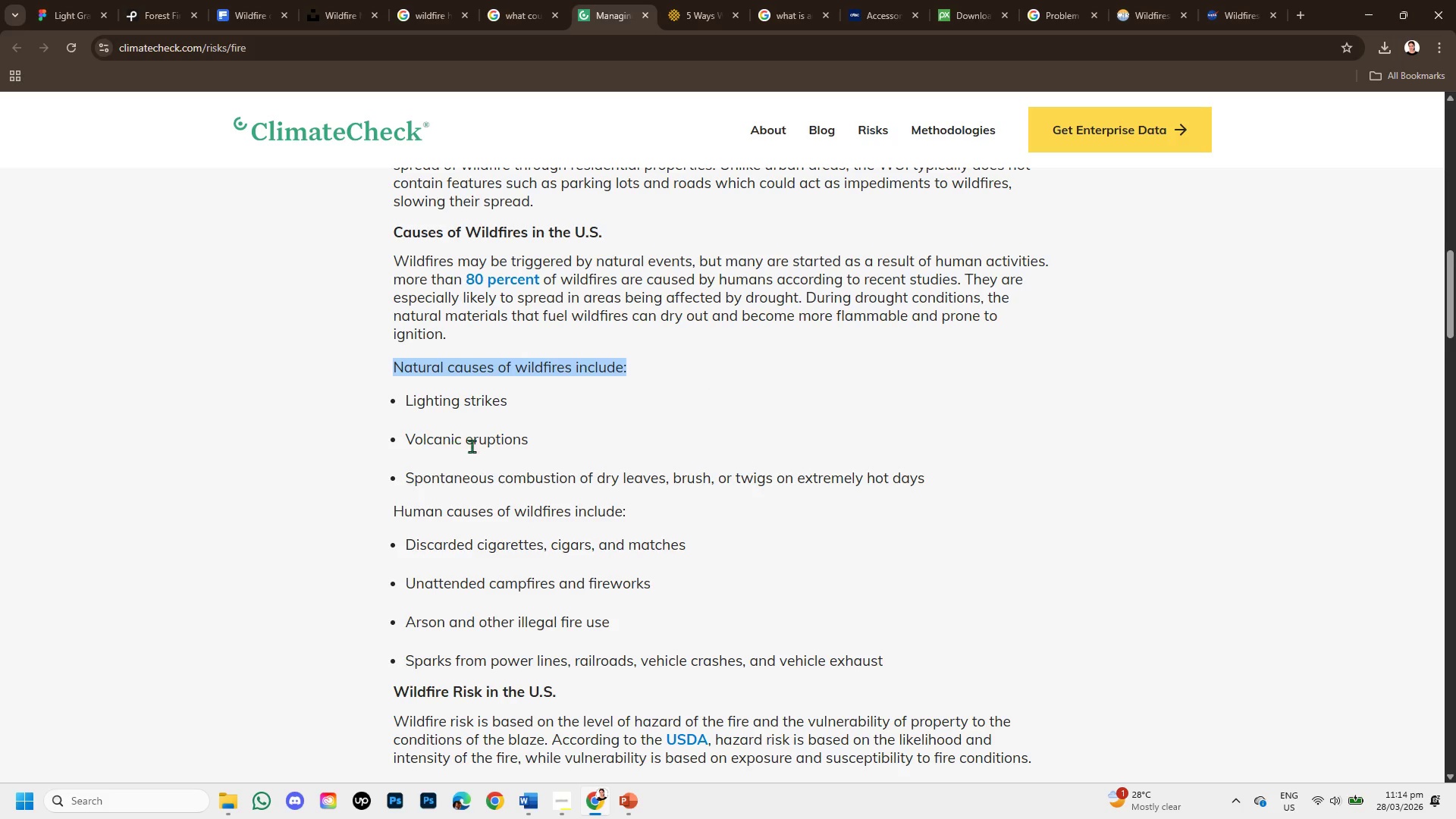 
scroll: coordinate [479, 466], scroll_direction: down, amount: 3.0
 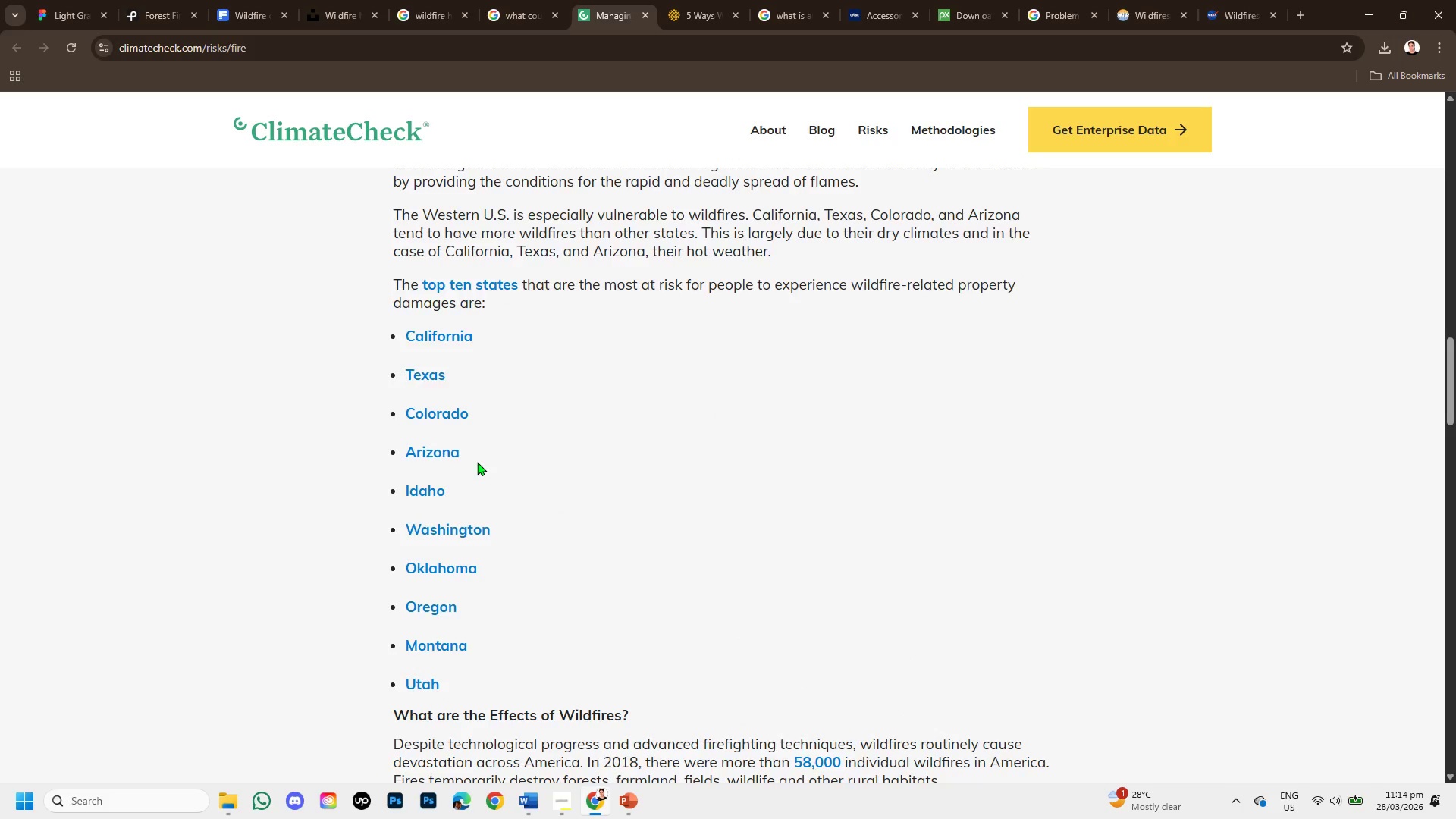 
scroll: coordinate [477, 462], scroll_direction: up, amount: 1.0
 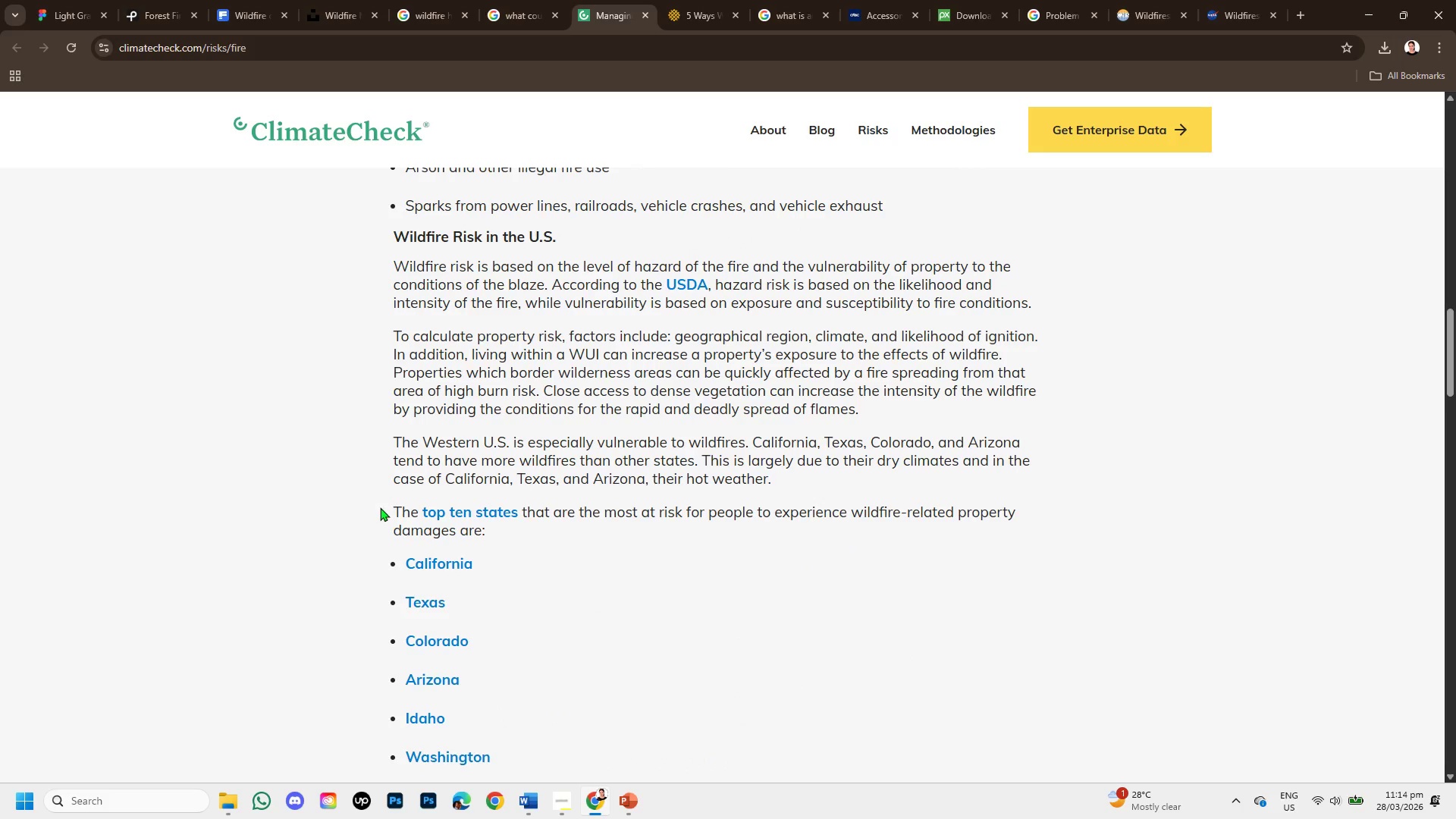 
left_click_drag(start_coordinate=[378, 510], to_coordinate=[787, 515])
 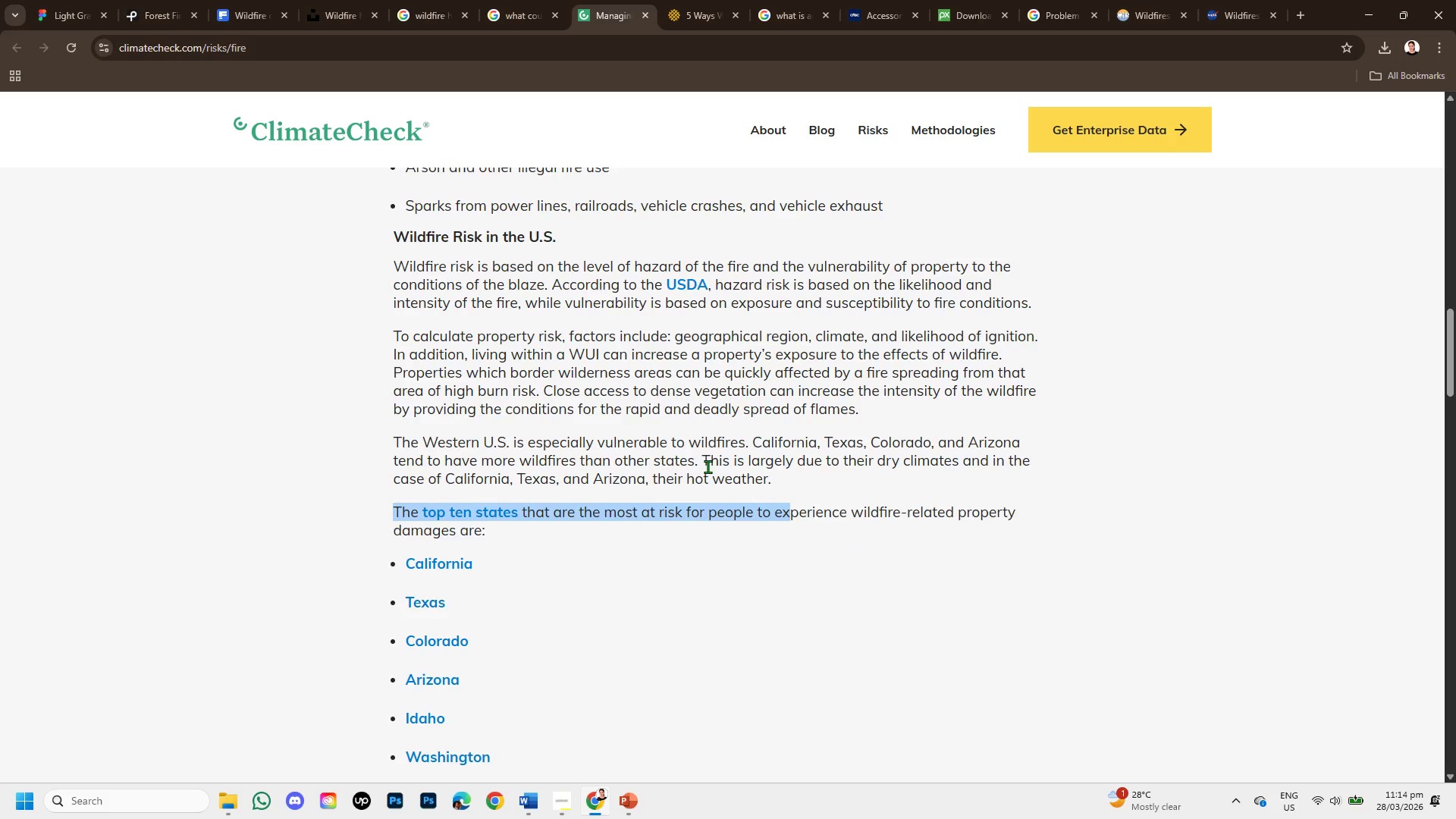 
scroll: coordinate [507, 473], scroll_direction: down, amount: 3.0
 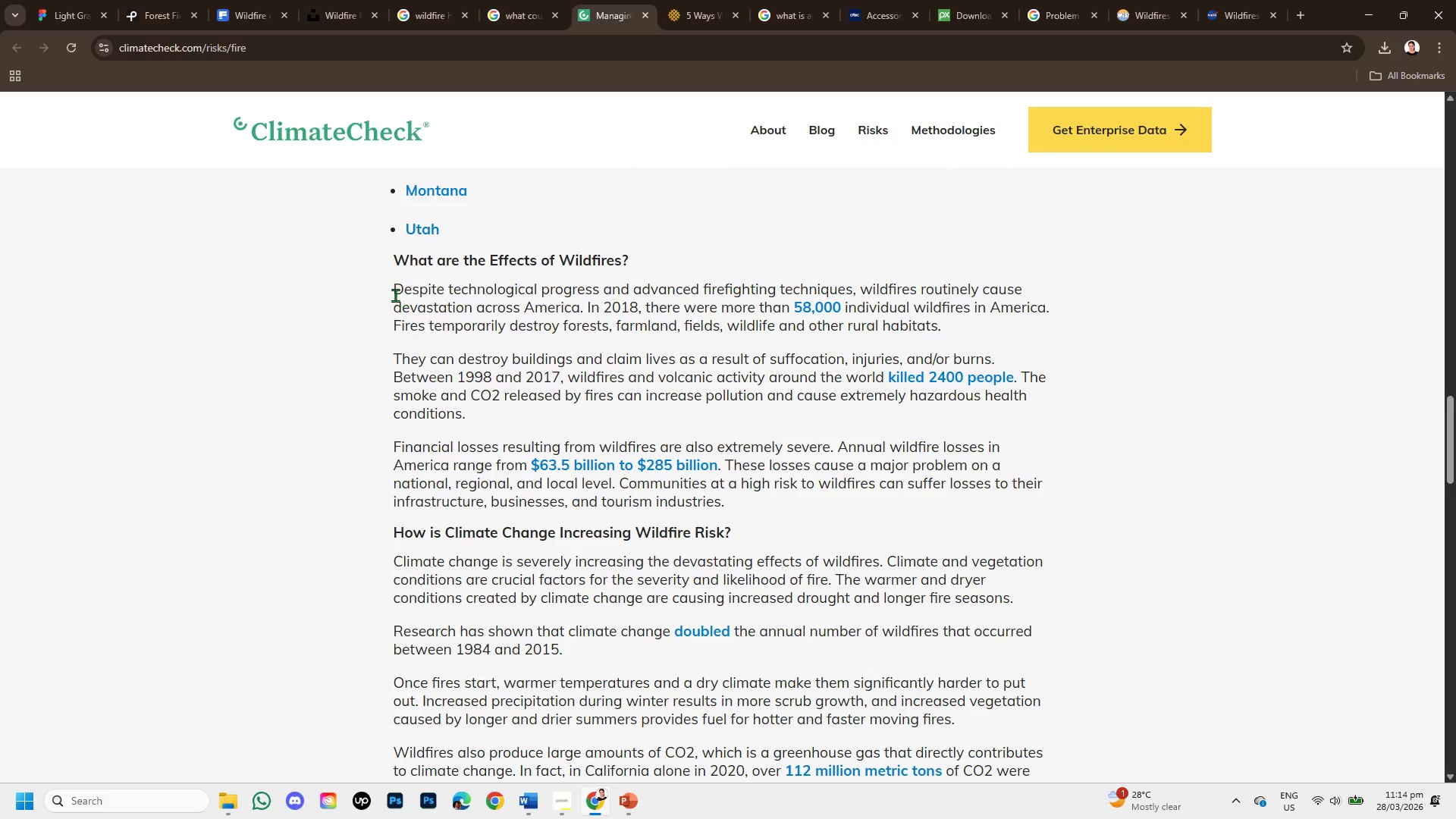 
left_click_drag(start_coordinate=[390, 293], to_coordinate=[956, 295])
 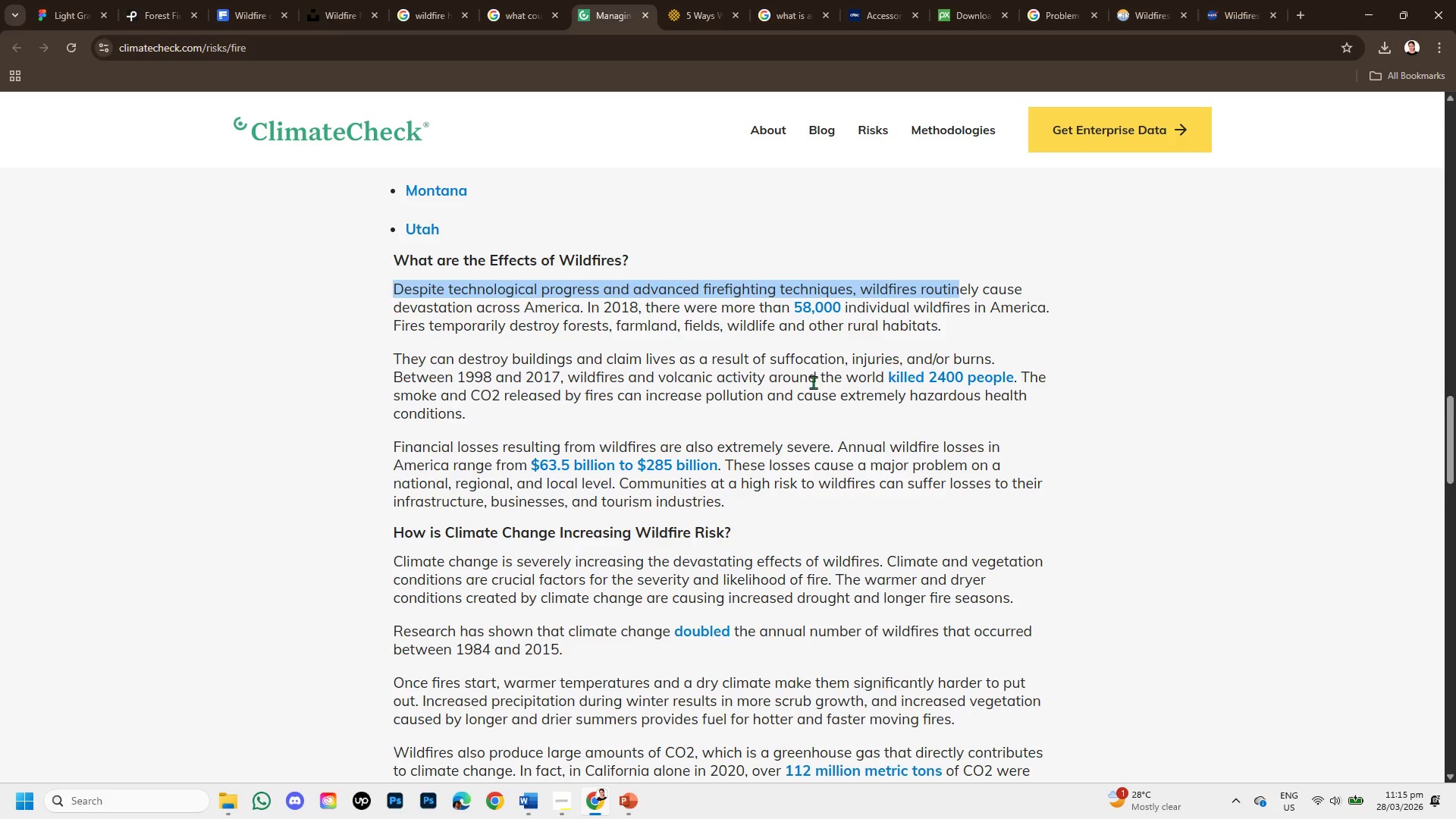 
left_click_drag(start_coordinate=[397, 359], to_coordinate=[1007, 358])
 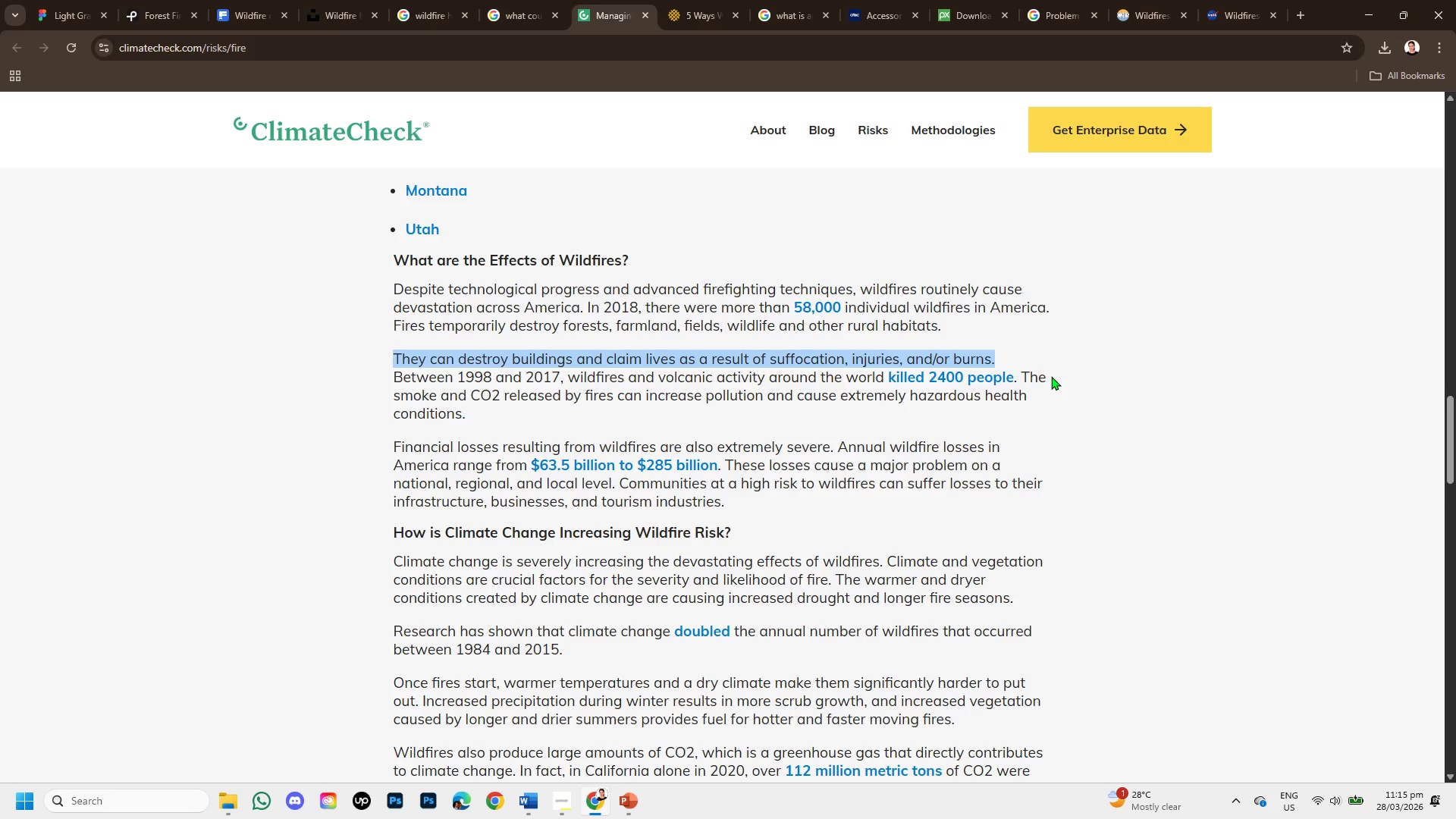 
left_click_drag(start_coordinate=[1051, 376], to_coordinate=[344, 375])
 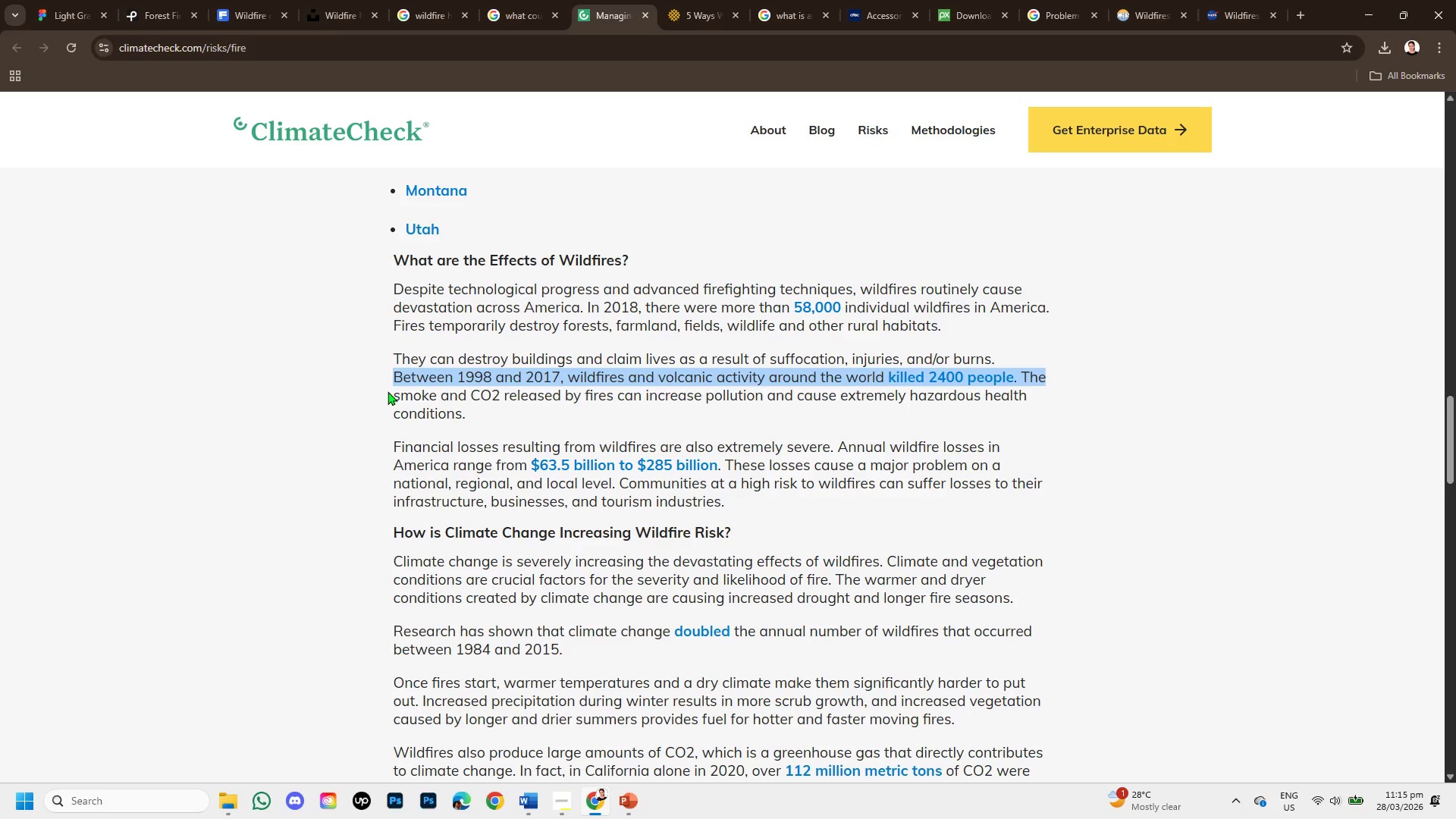 
wait(5.12)
 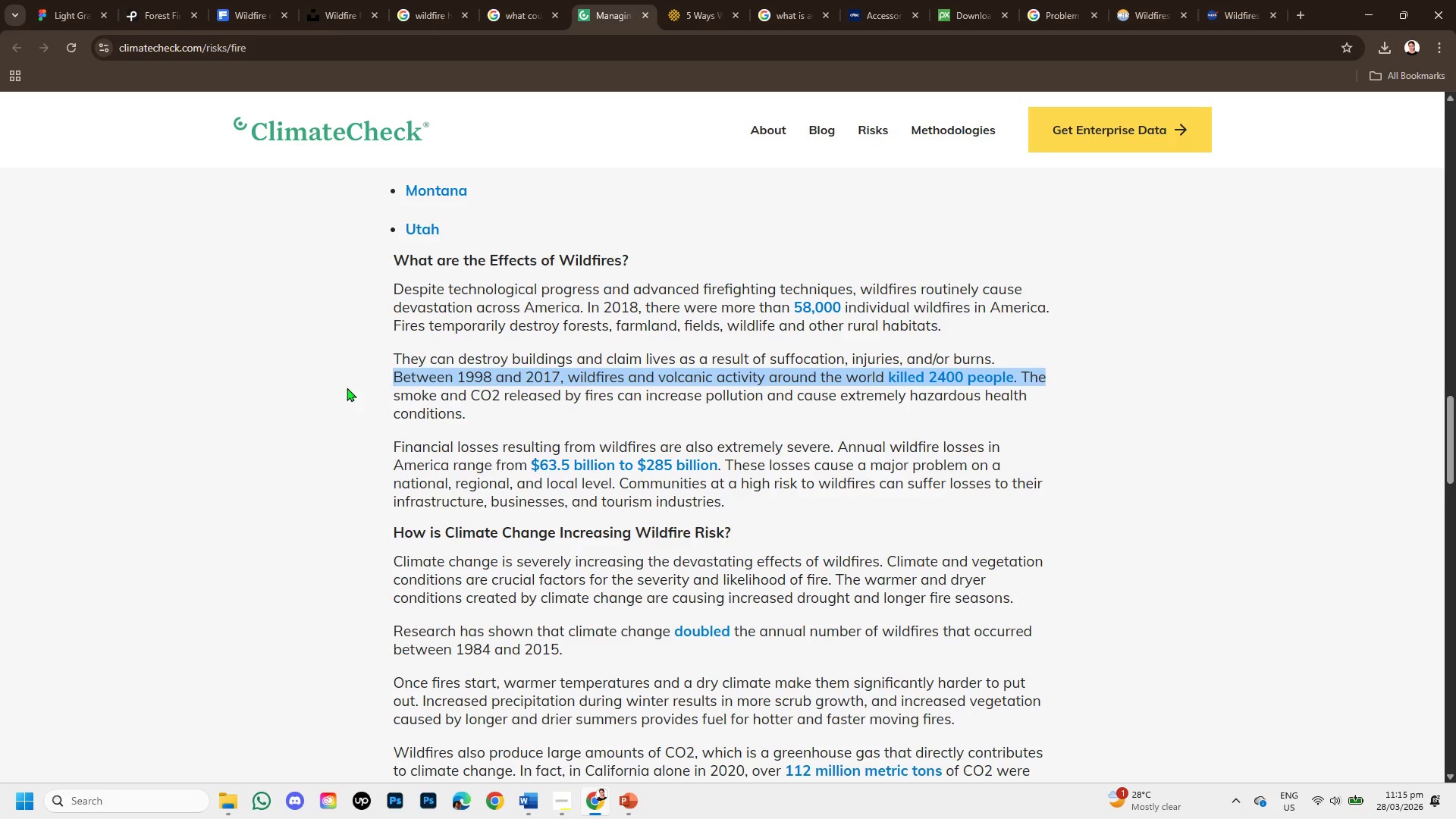 
left_click_drag(start_coordinate=[390, 394], to_coordinate=[512, 434])
 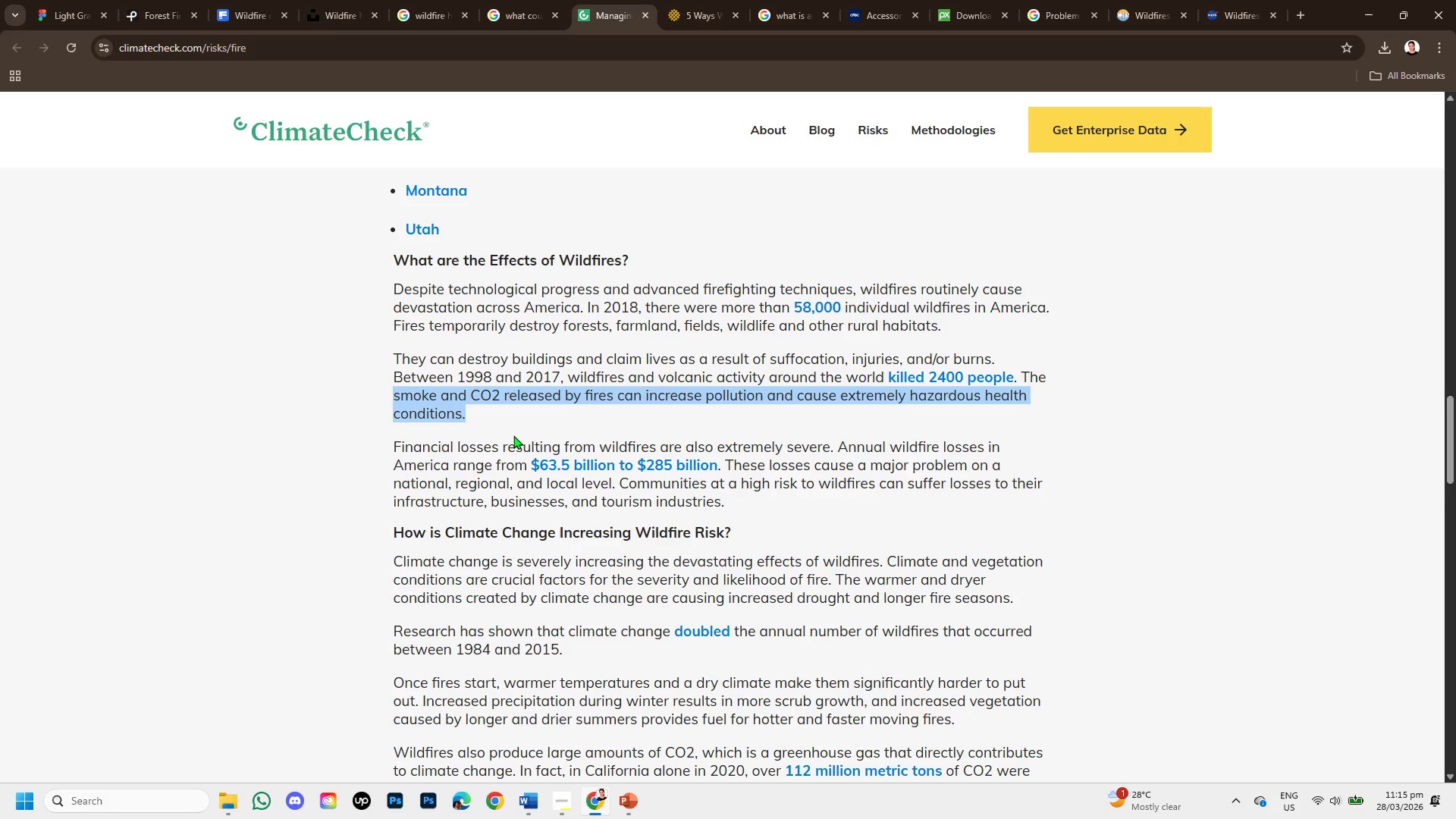 
wait(12.56)
 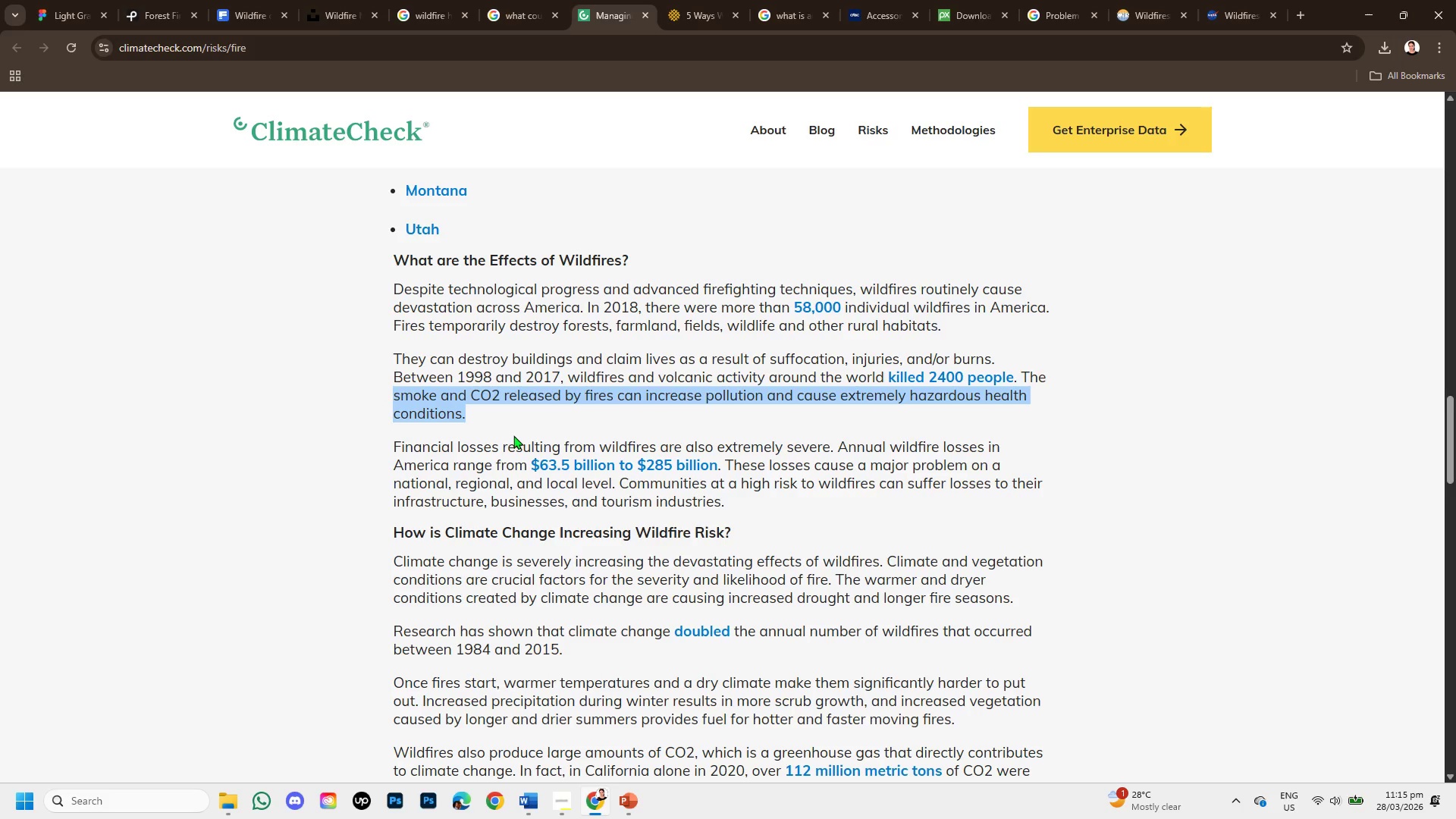 
scroll: coordinate [516, 469], scroll_direction: down, amount: 5.0
 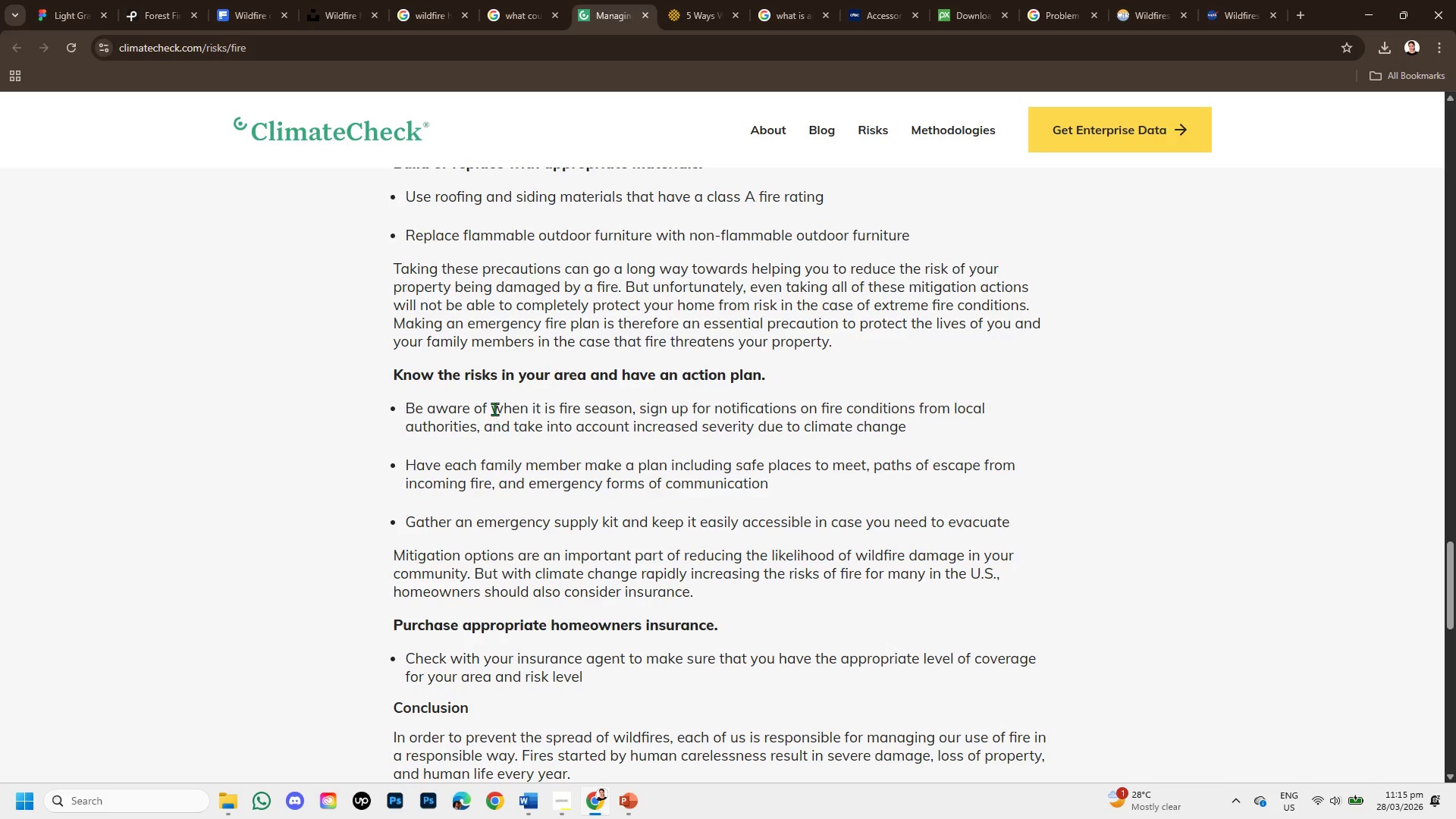 
left_click_drag(start_coordinate=[494, 407], to_coordinate=[532, 414])
 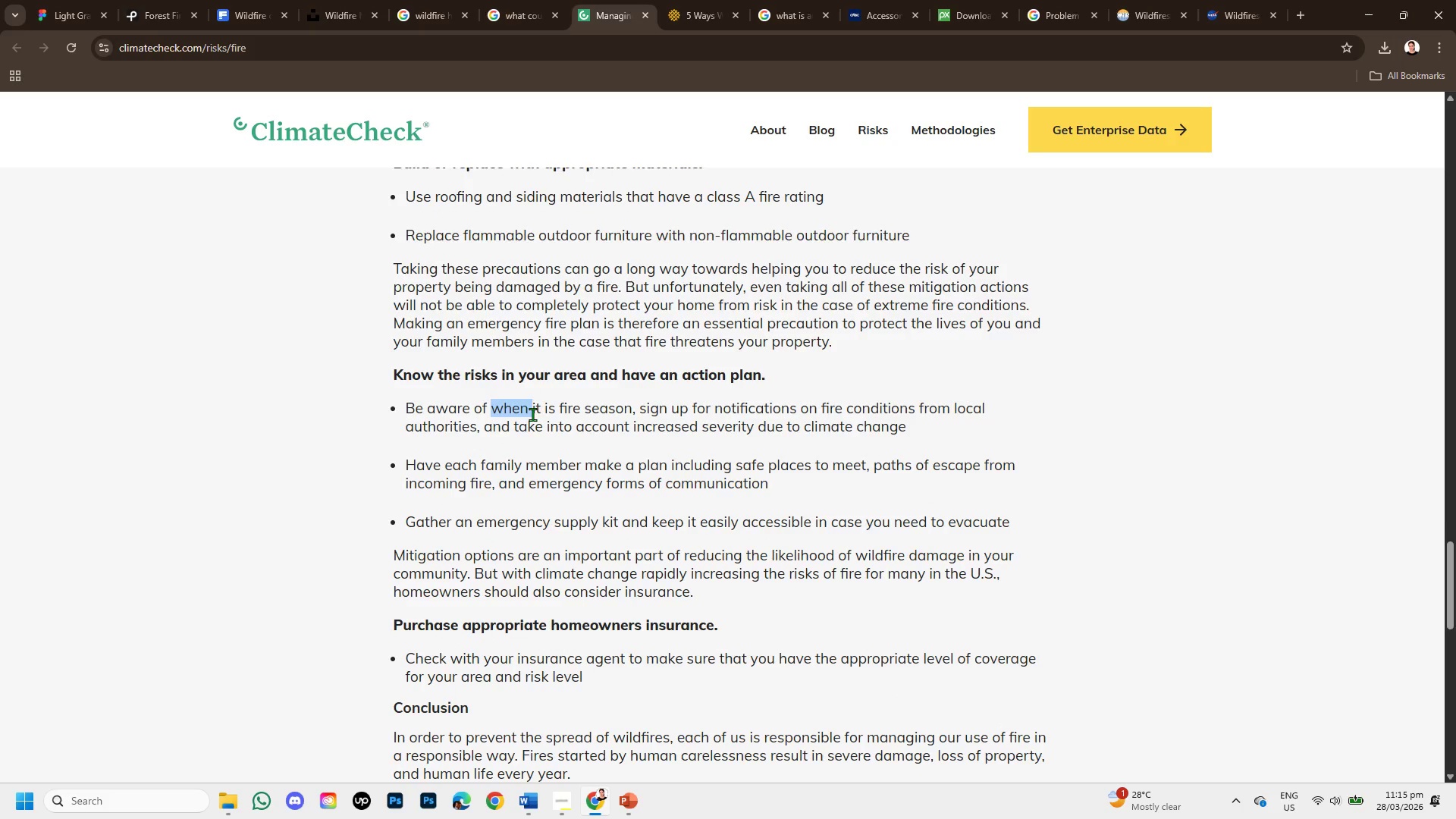 
key(ArrowDown)
 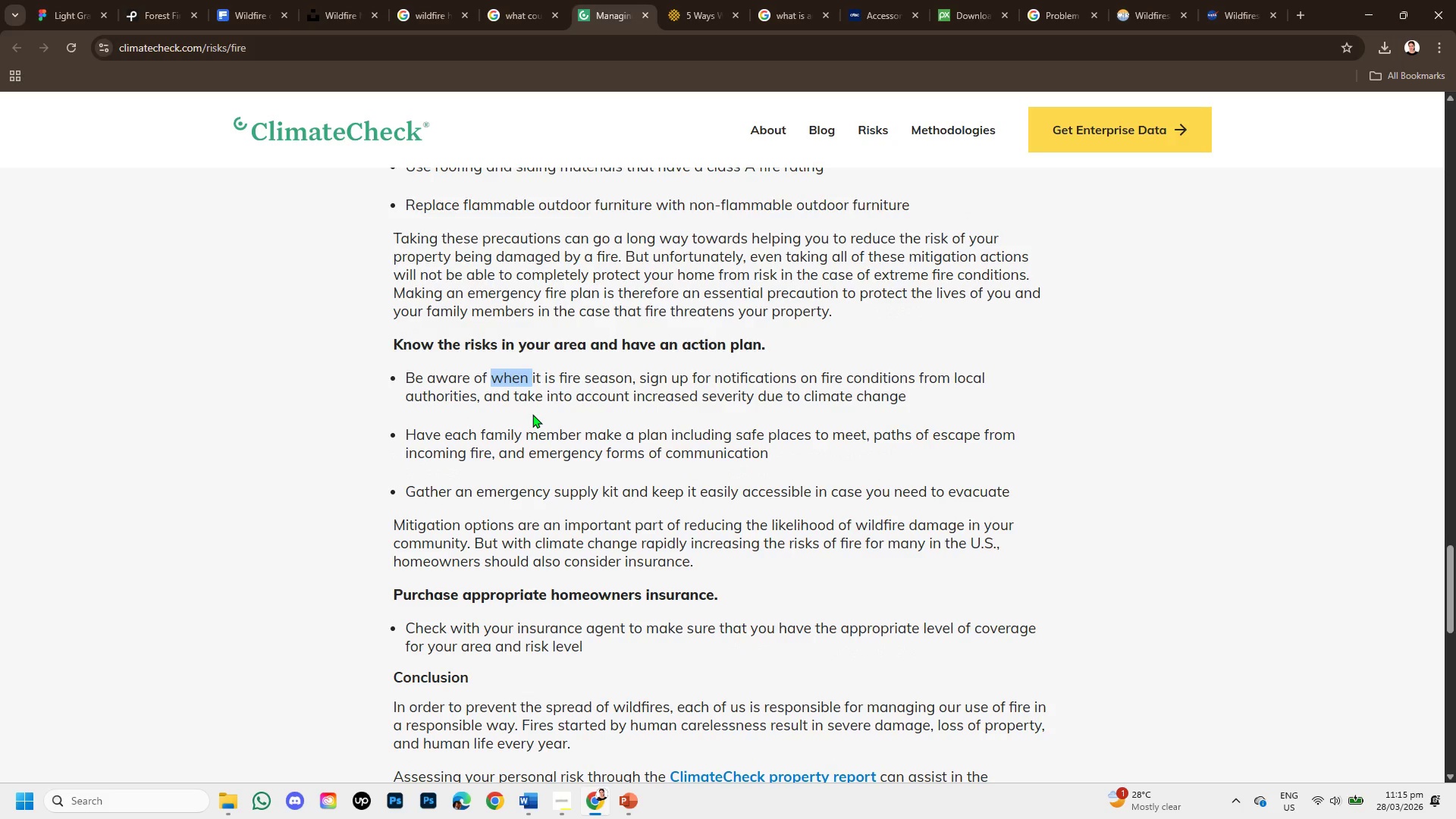 
wait(12.27)
 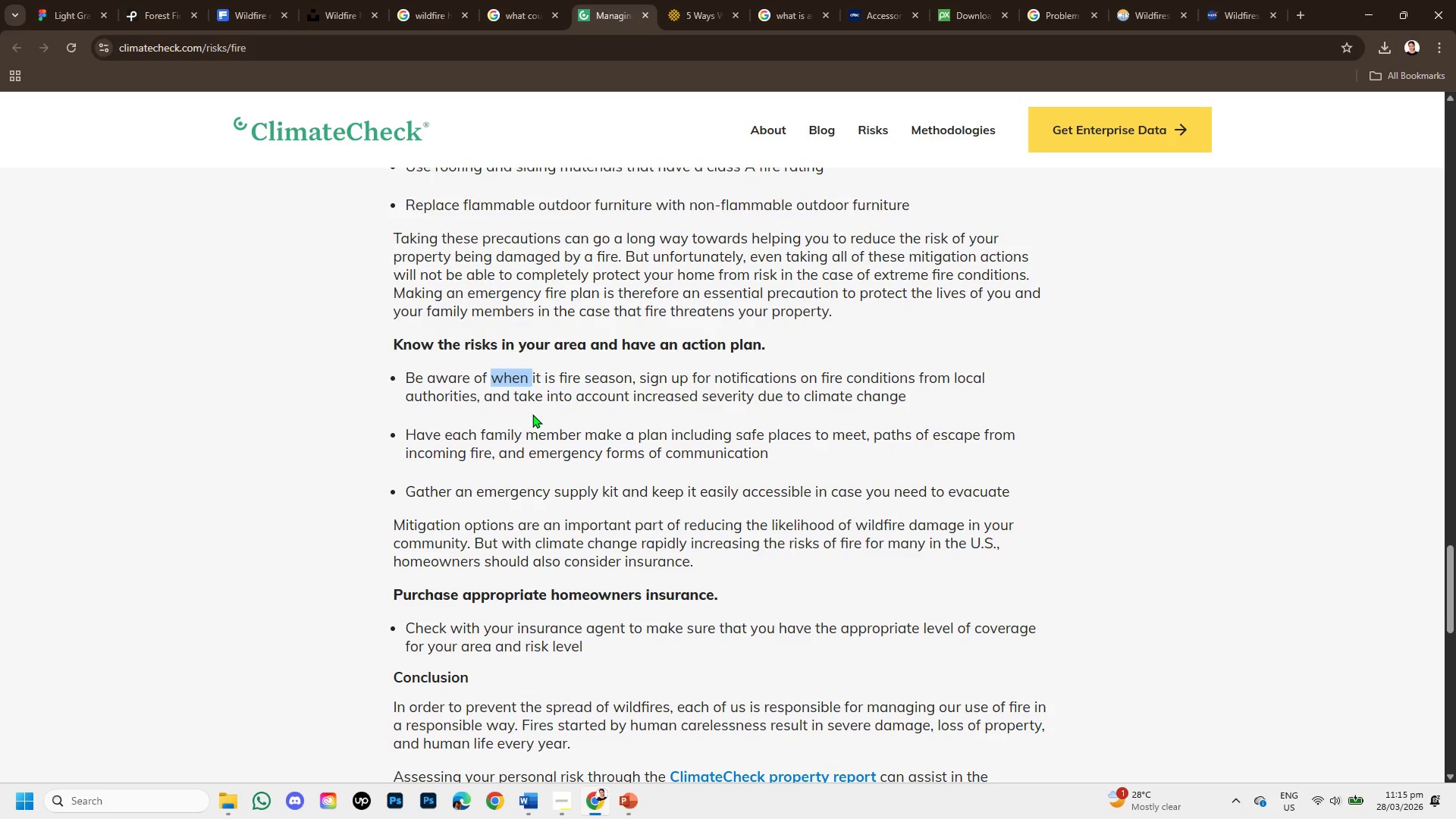 
scroll: coordinate [532, 414], scroll_direction: down, amount: 2.0
 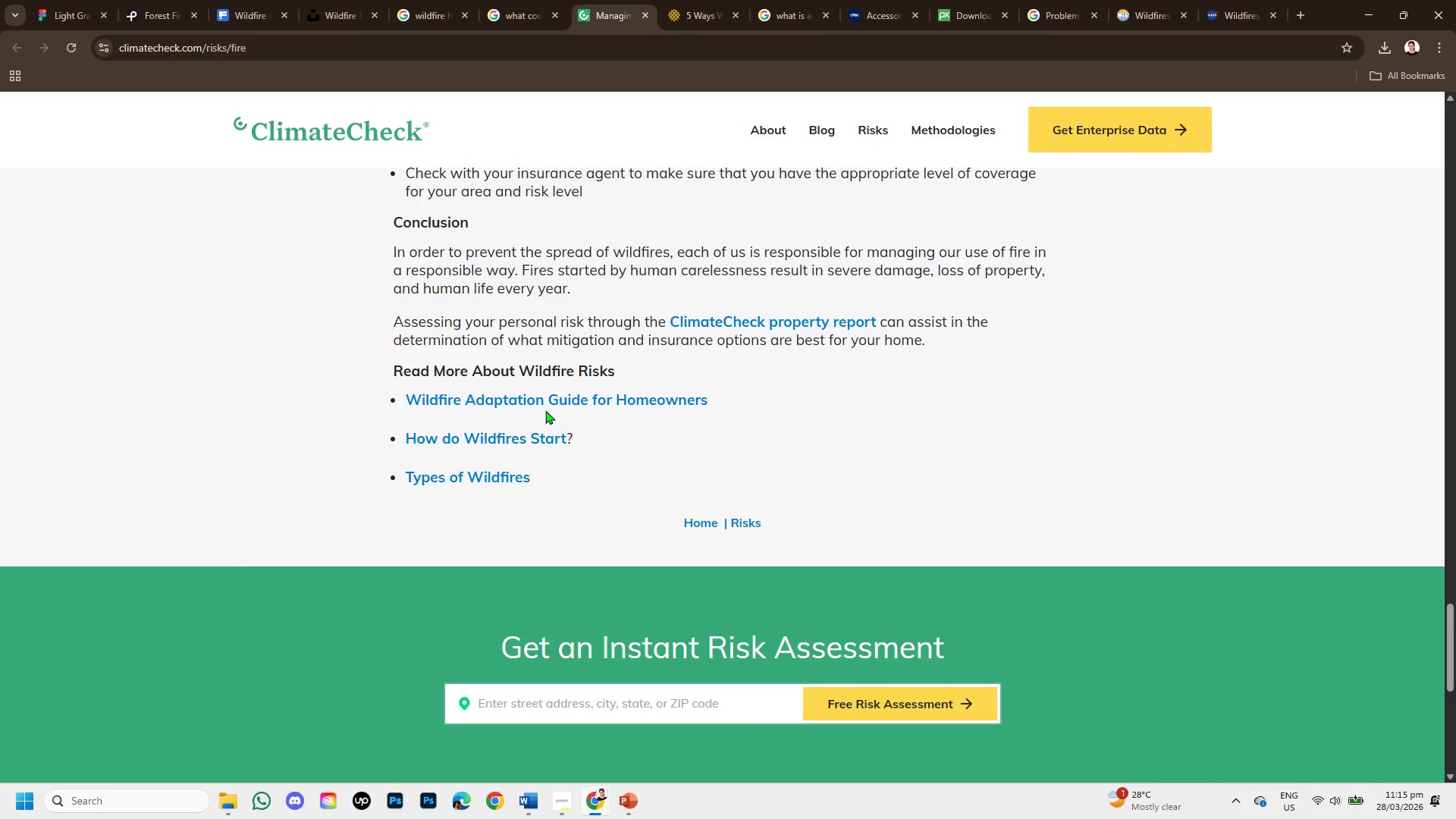 
scroll: coordinate [545, 410], scroll_direction: up, amount: 2.0
 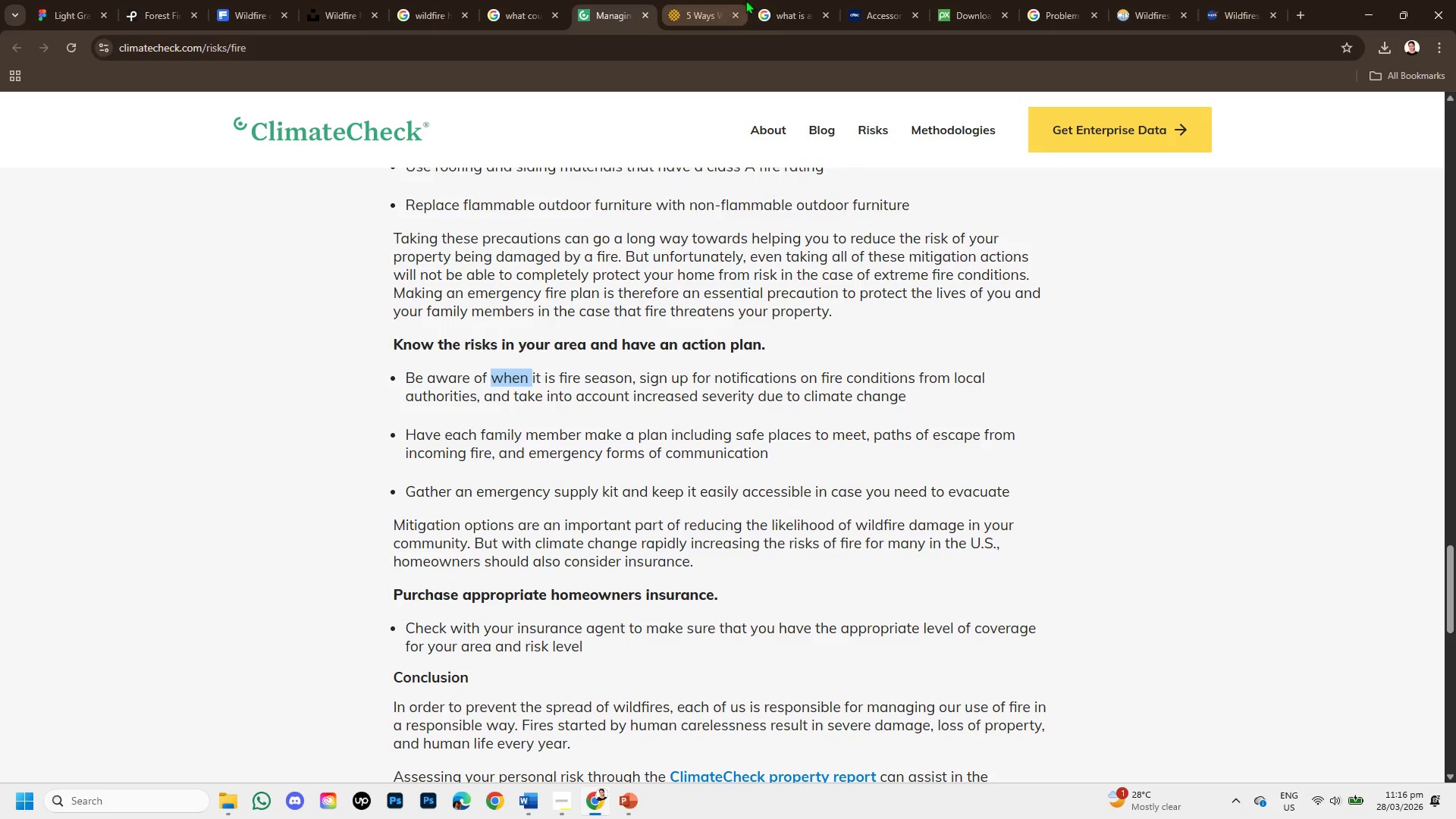 
left_click([702, 3])
 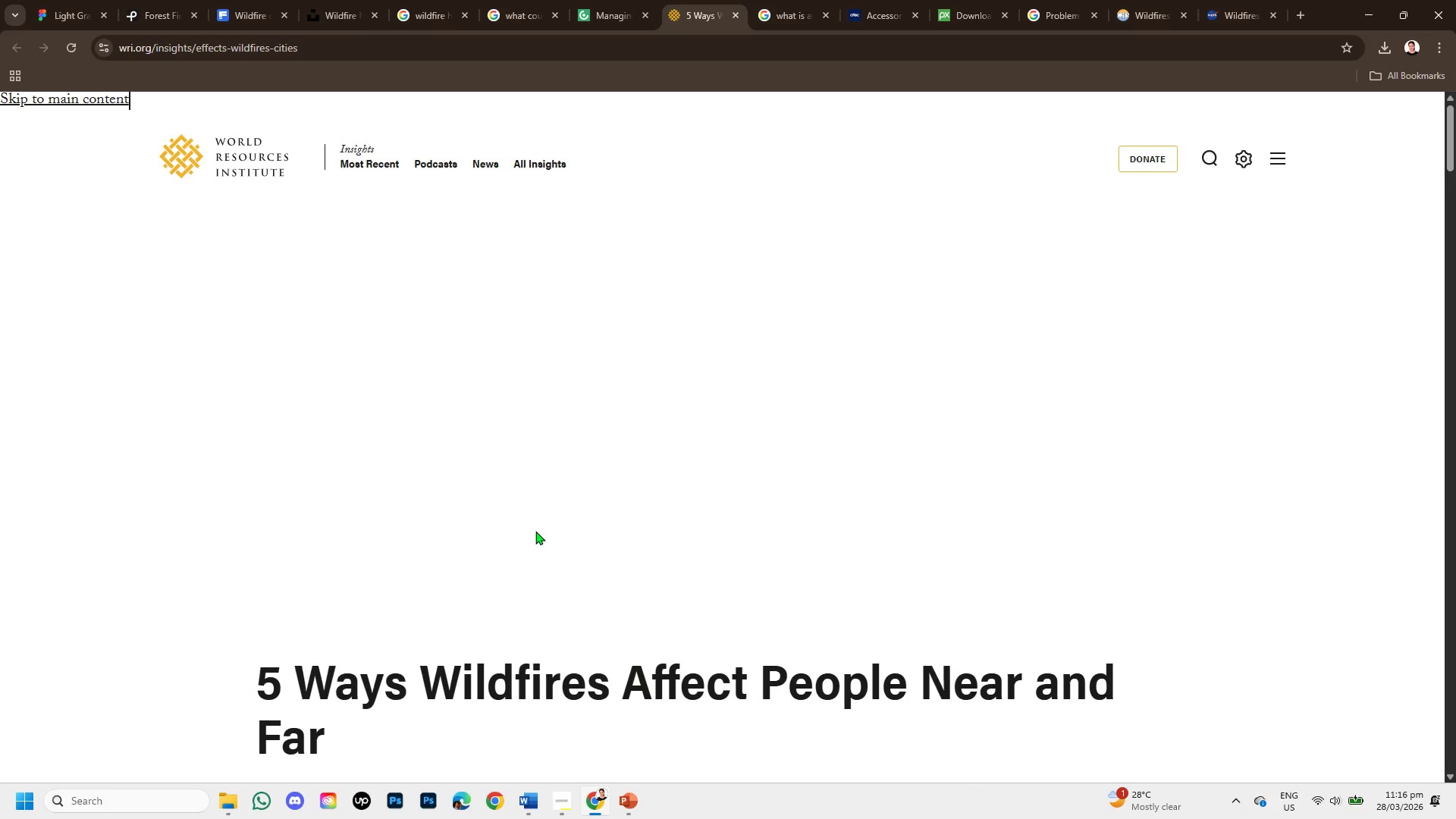 
scroll: coordinate [536, 529], scroll_direction: down, amount: 4.0
 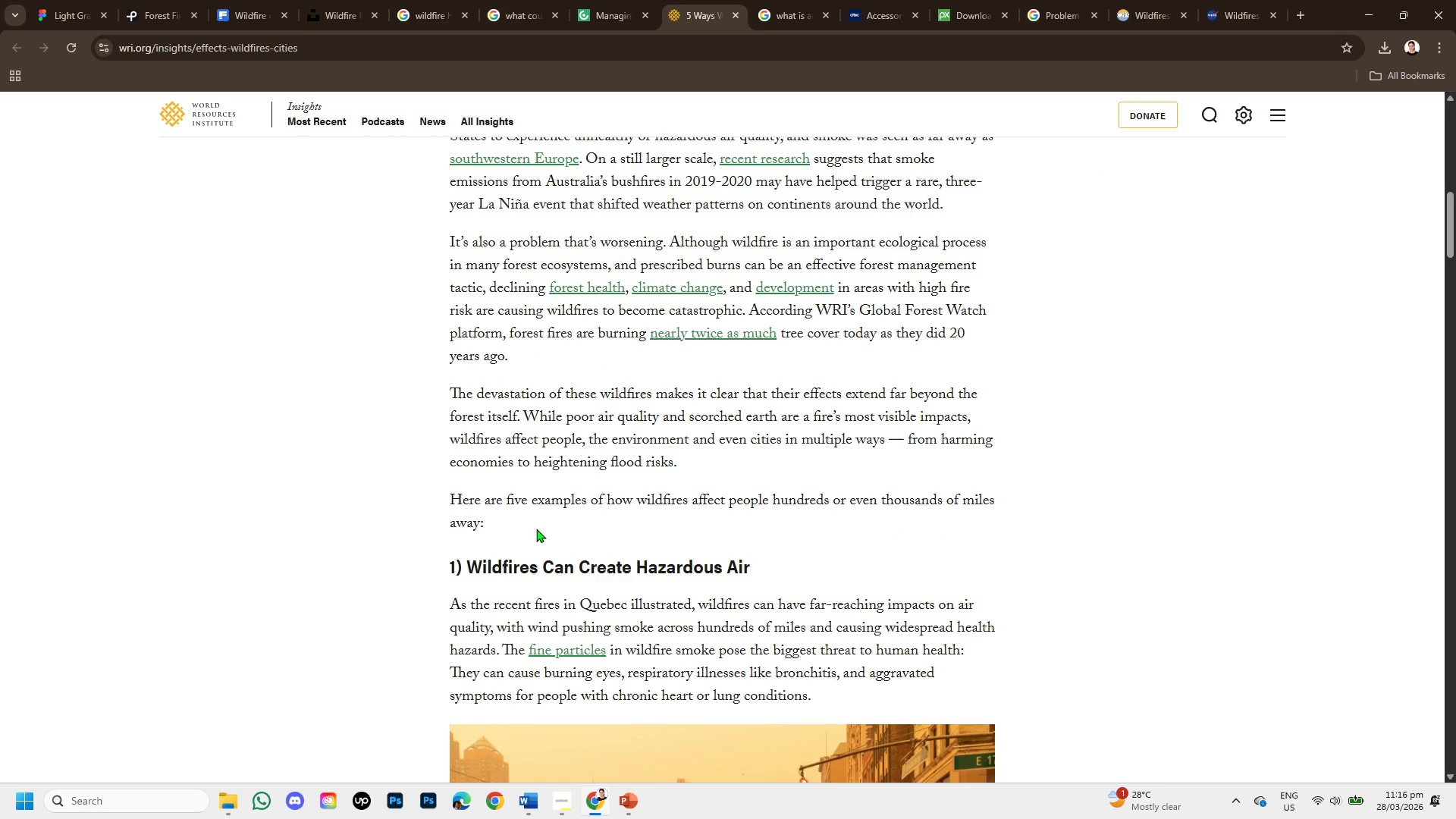 
wait(5.67)
 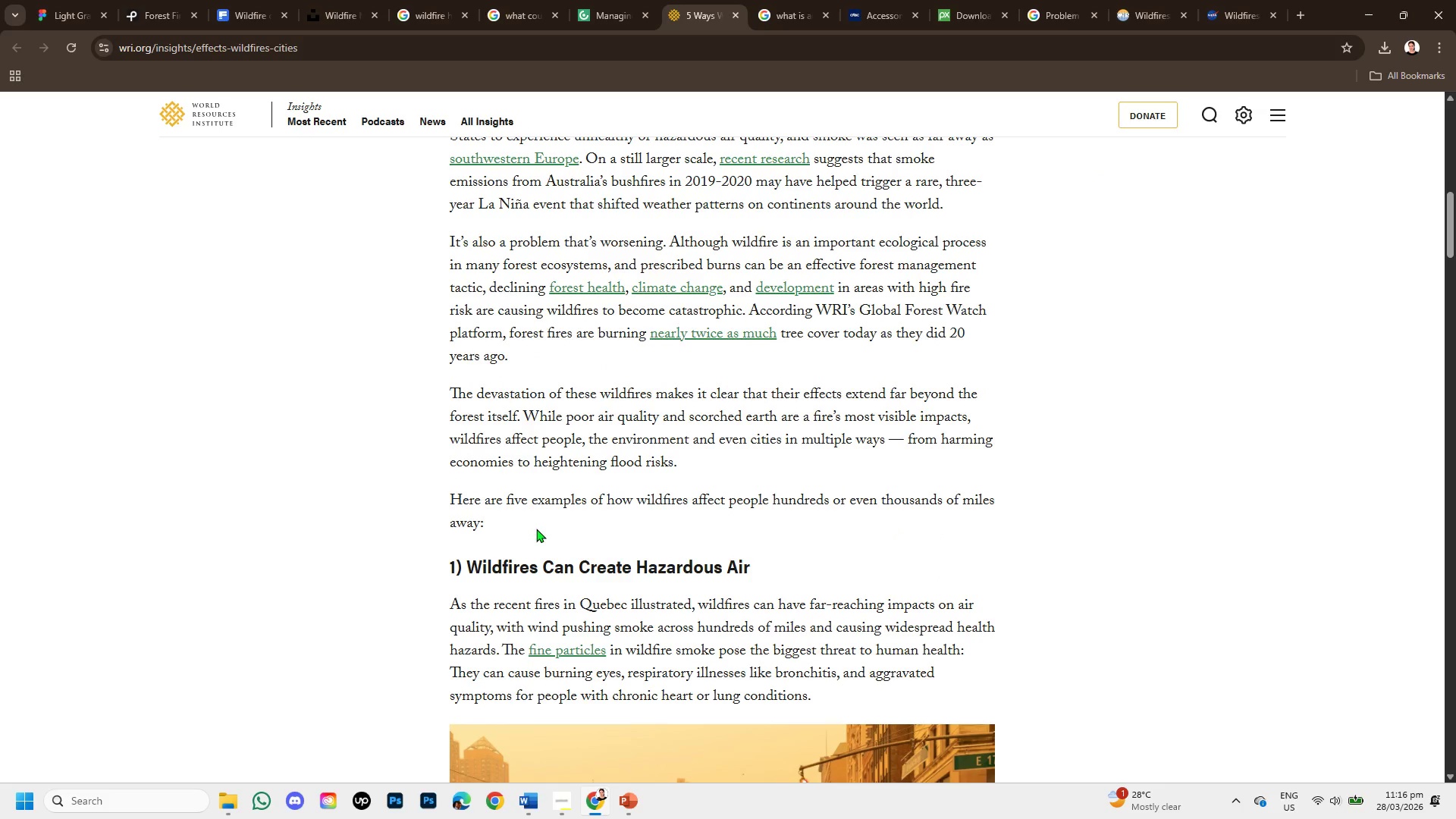 
scroll: coordinate [536, 529], scroll_direction: down, amount: 1.0
 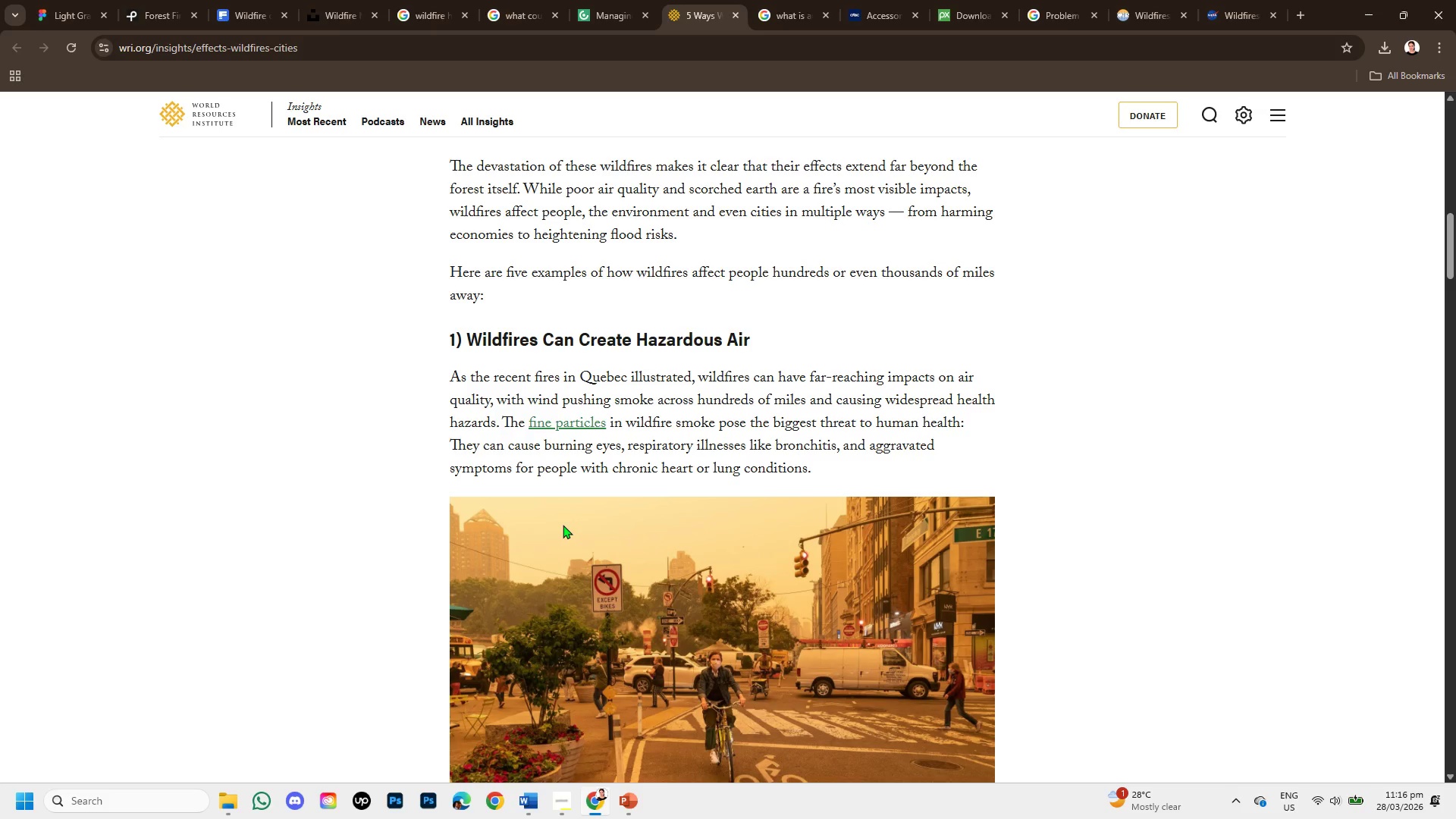 
wait(13.05)
 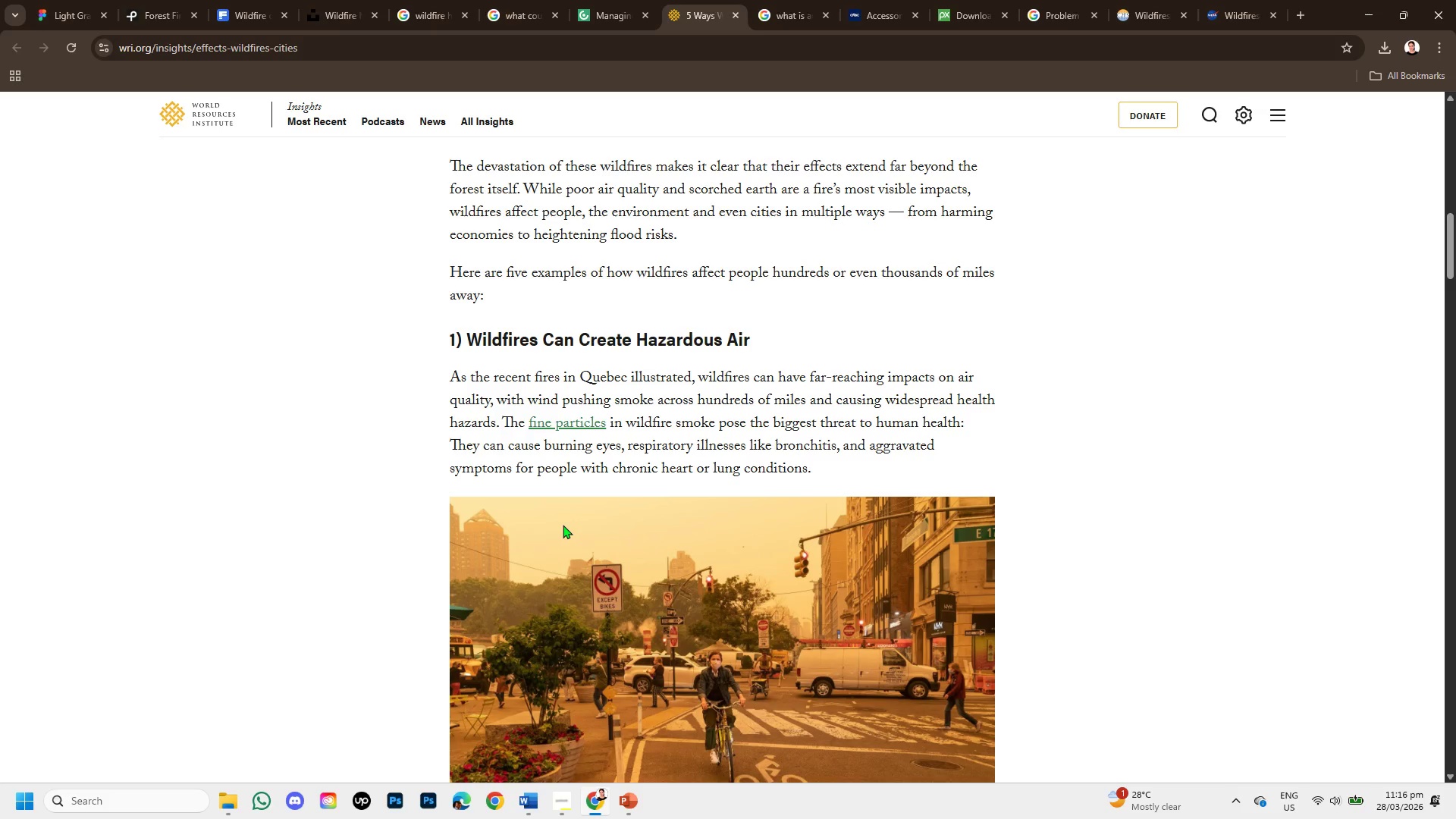 
scroll: coordinate [288, 789], scroll_direction: down, amount: 1.0
 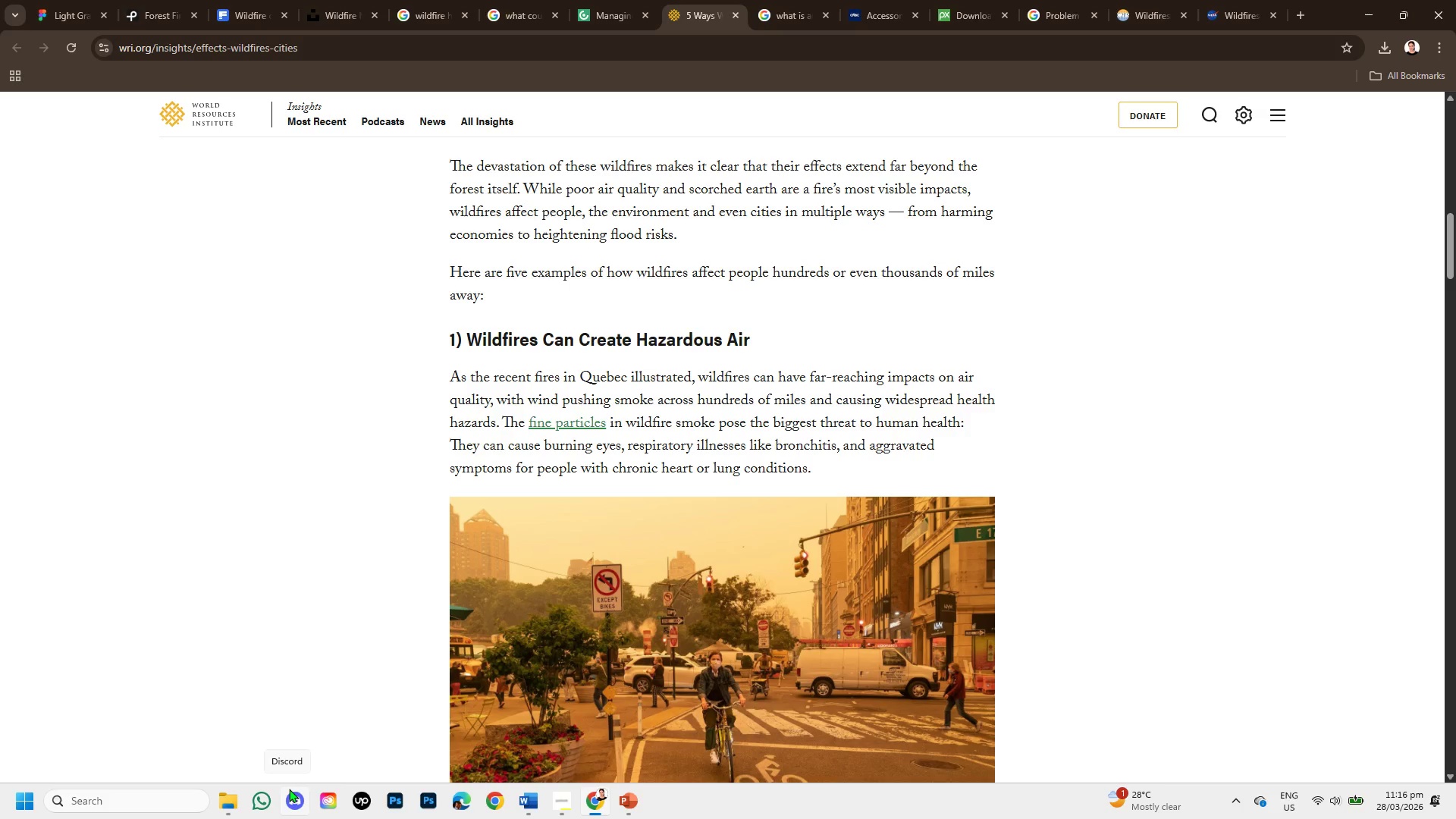 
wait(7.49)
 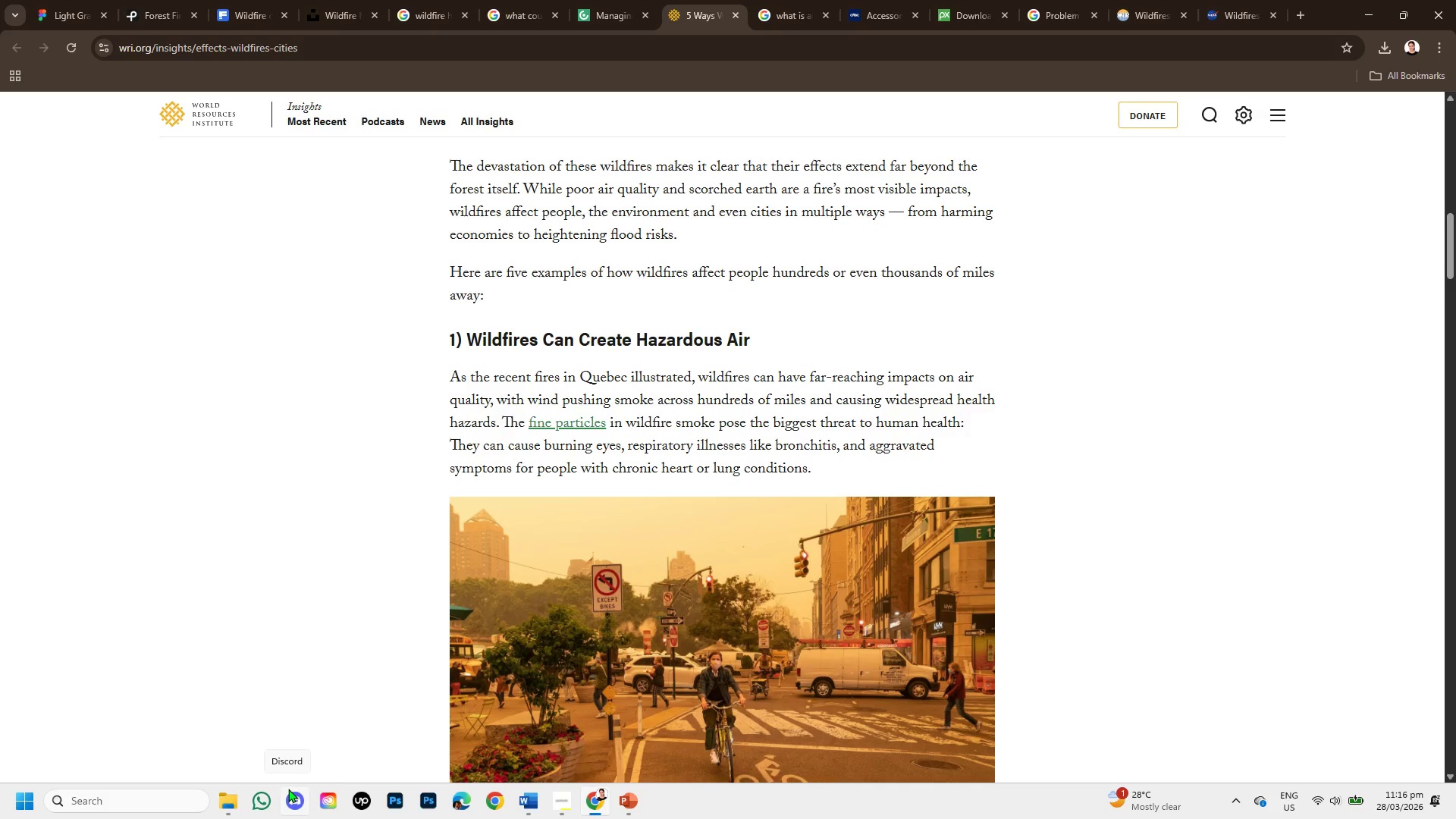 
scroll: coordinate [290, 783], scroll_direction: down, amount: 1.0
 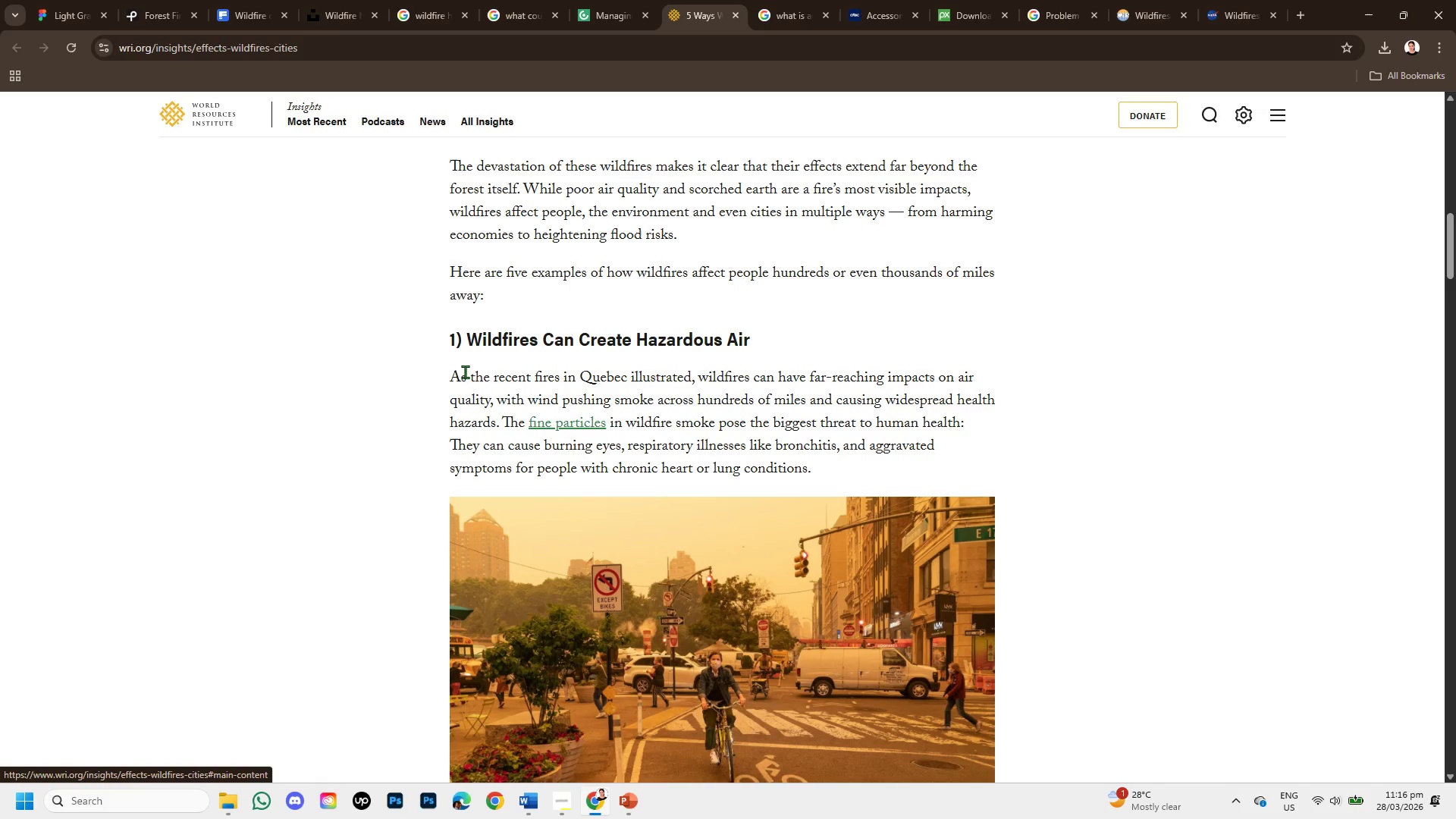 
left_click_drag(start_coordinate=[457, 374], to_coordinate=[981, 455])
 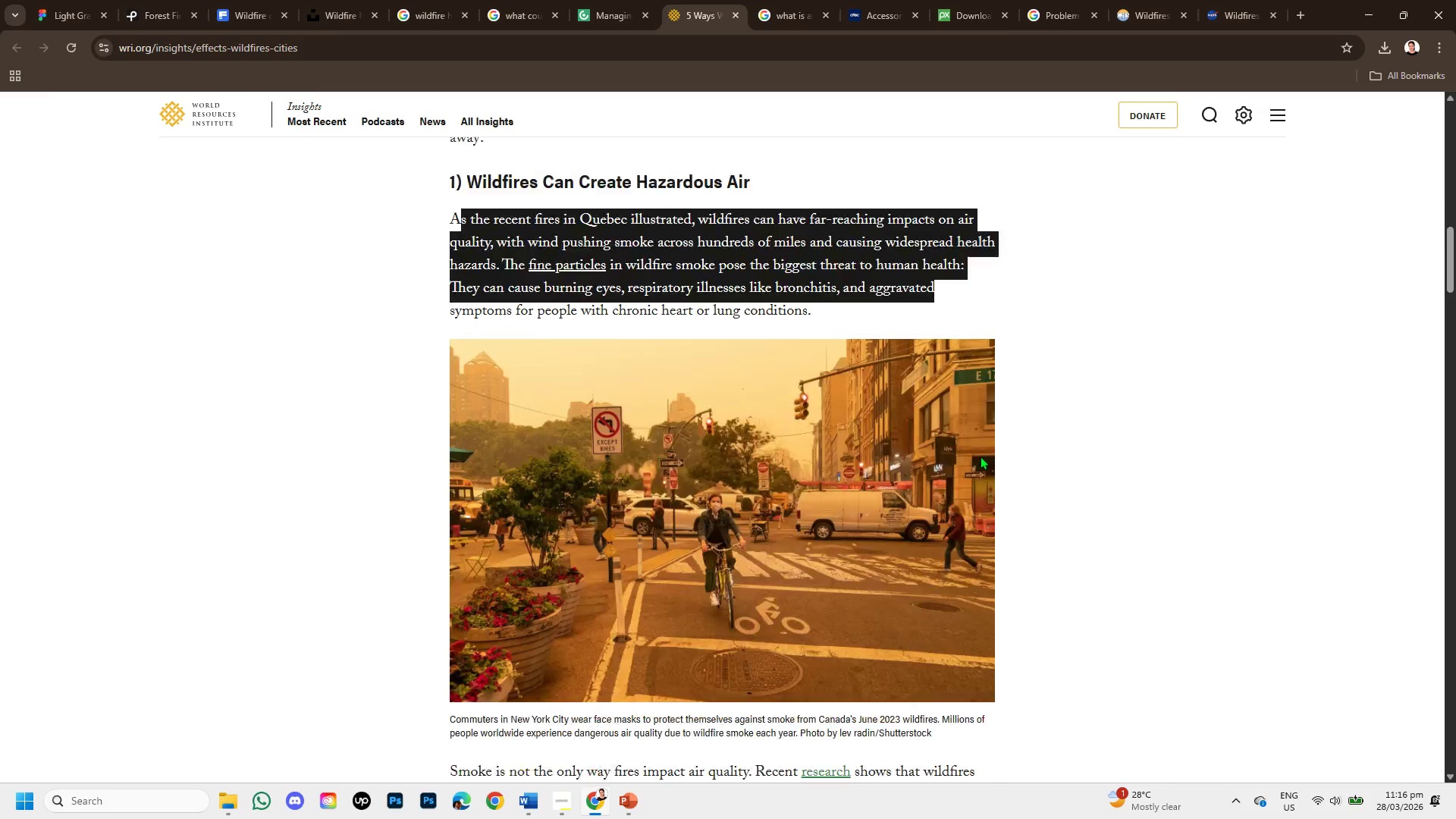 
scroll: coordinate [978, 456], scroll_direction: down, amount: 3.0
 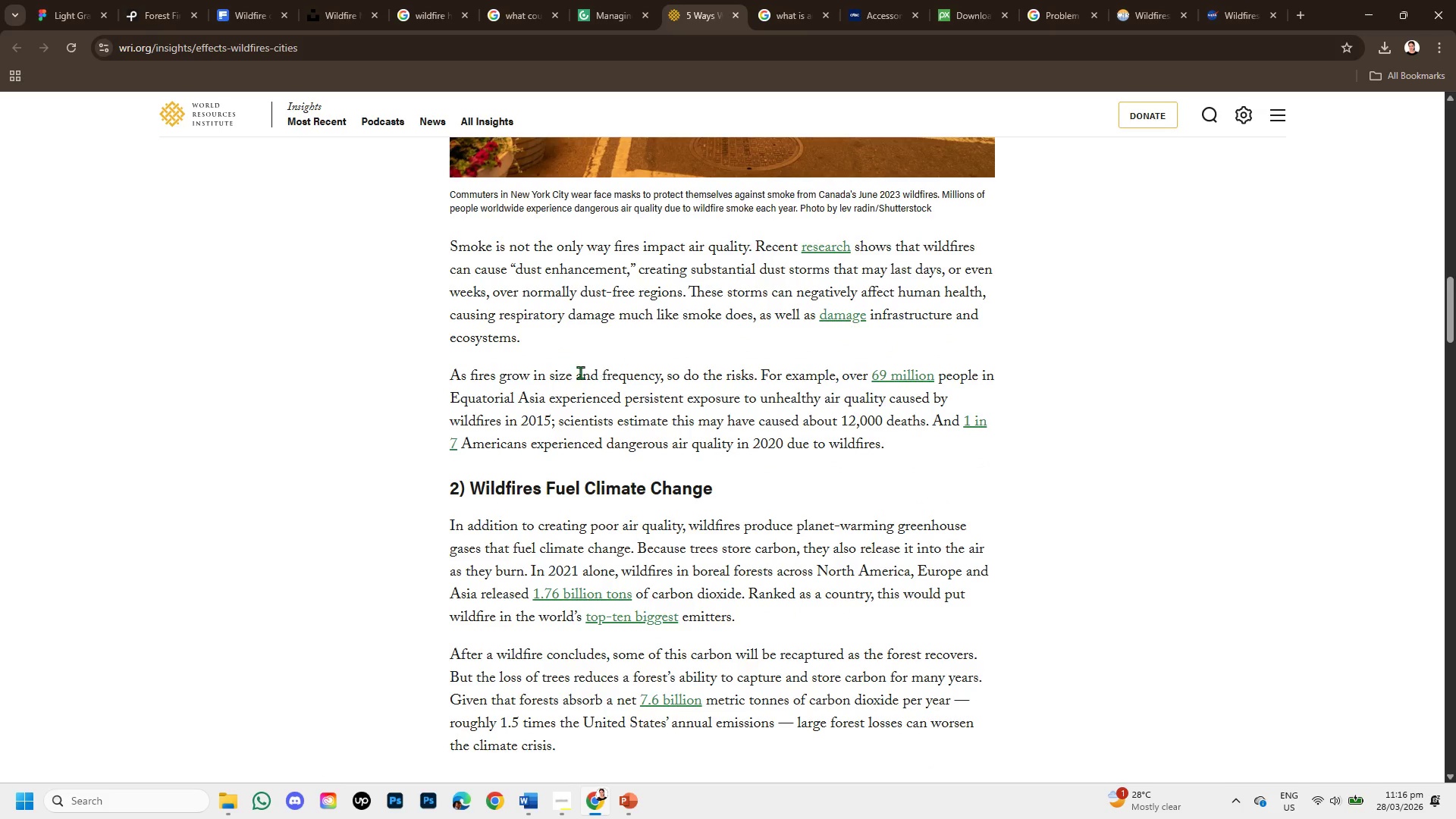 
wait(5.39)
 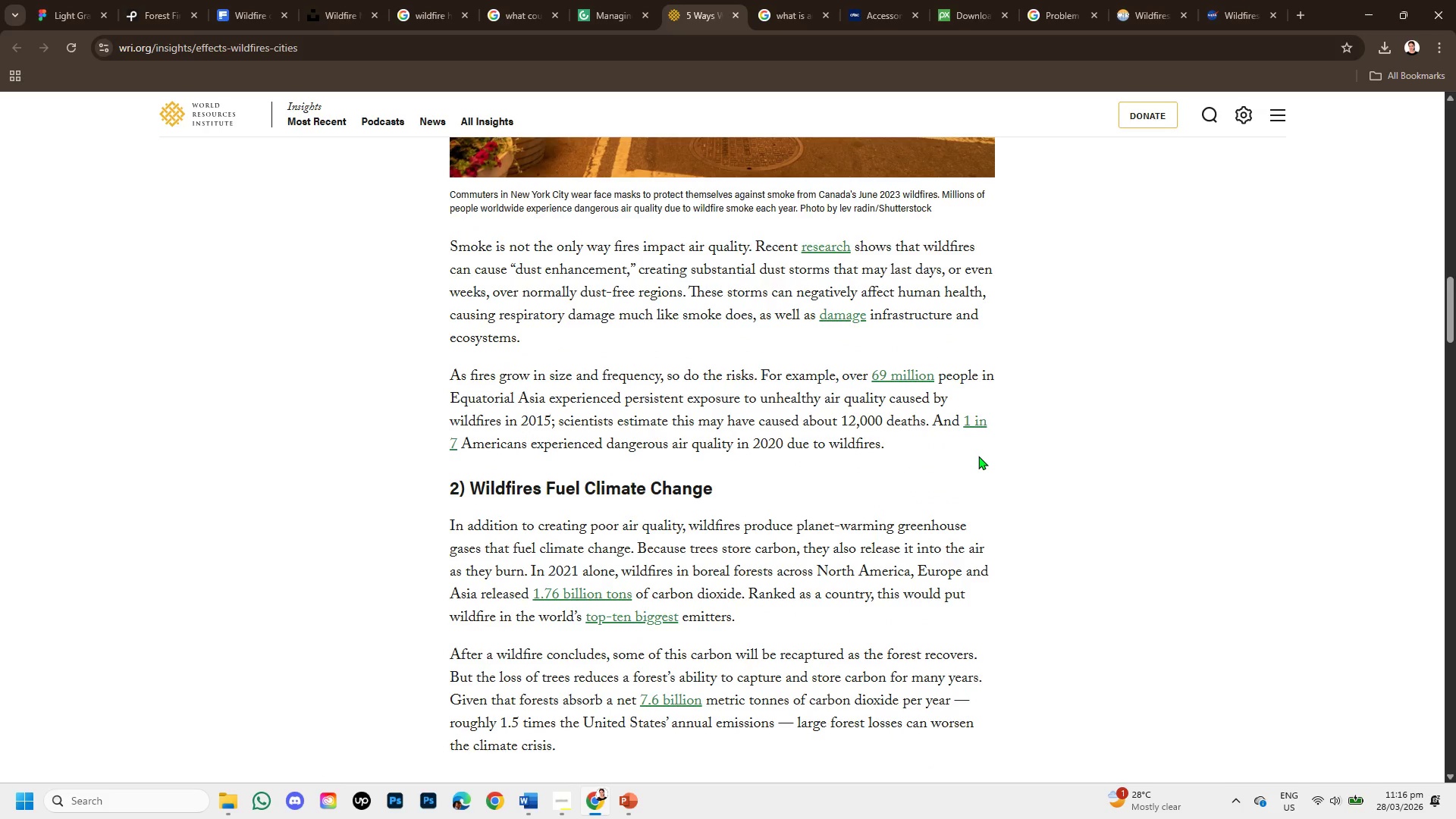 
left_click([152, 0])
 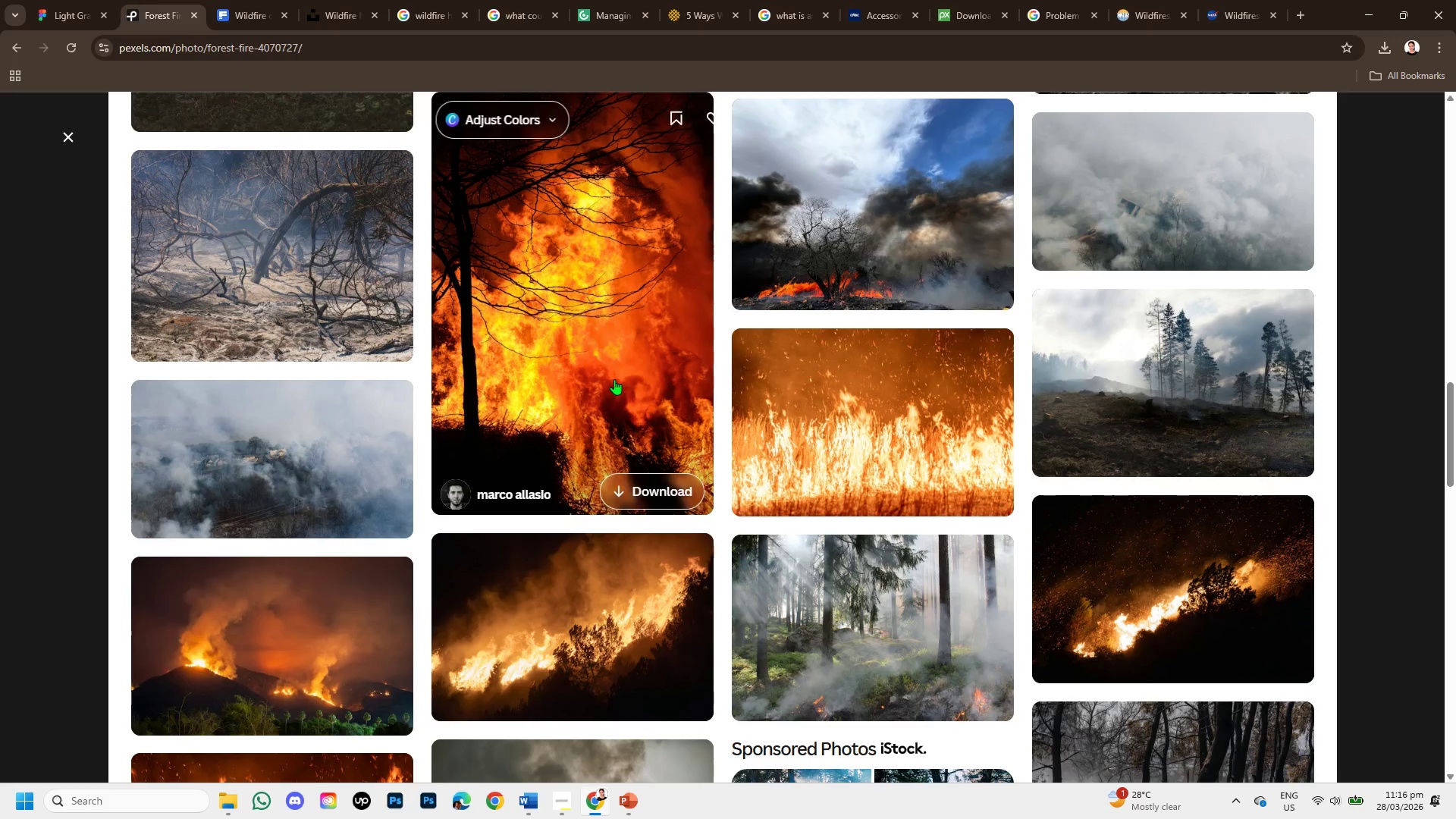 
scroll: coordinate [615, 378], scroll_direction: up, amount: 4.0
 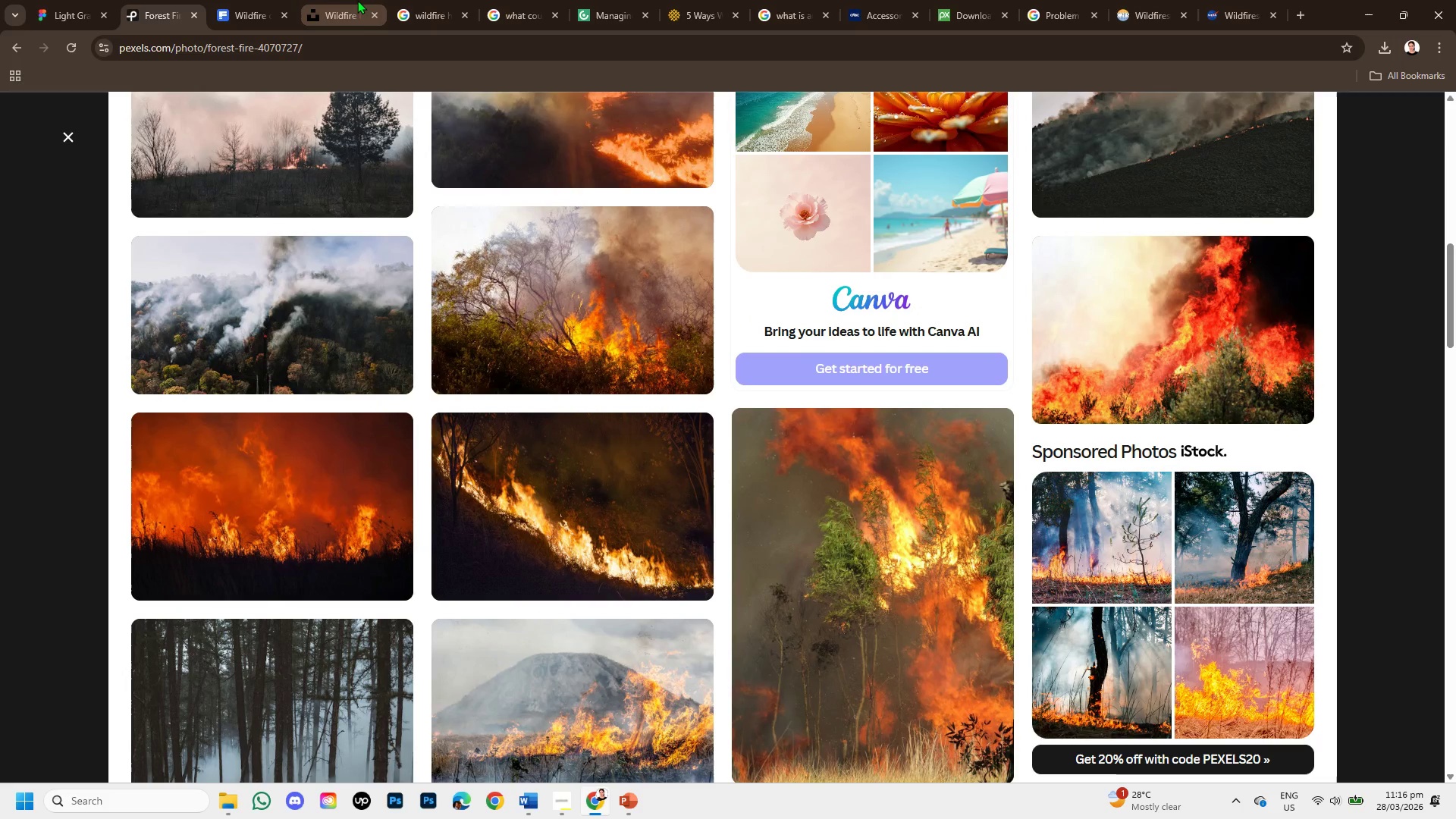 
left_click([357, 0])
 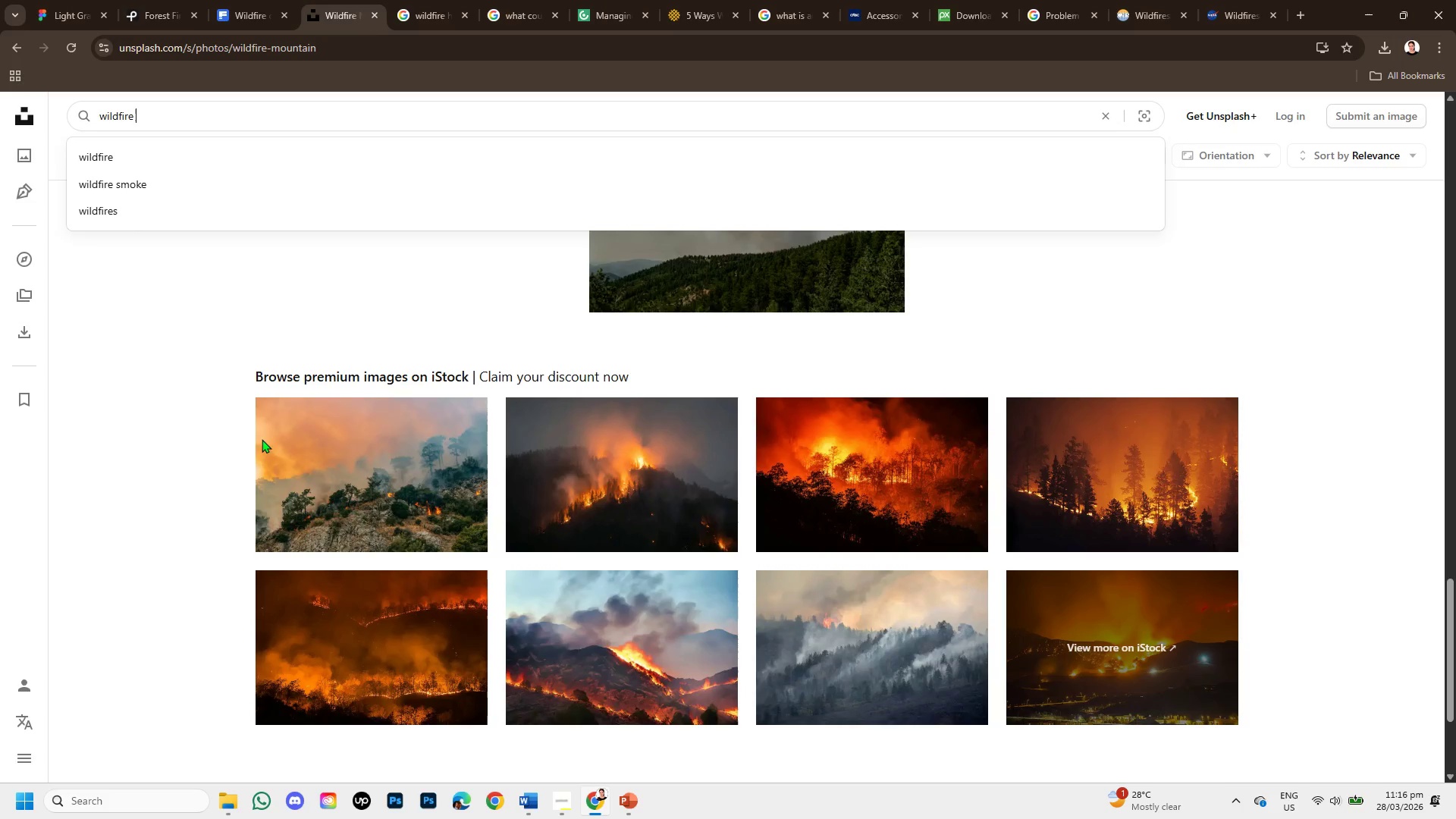 
scroll: coordinate [400, 384], scroll_direction: up, amount: 4.0
 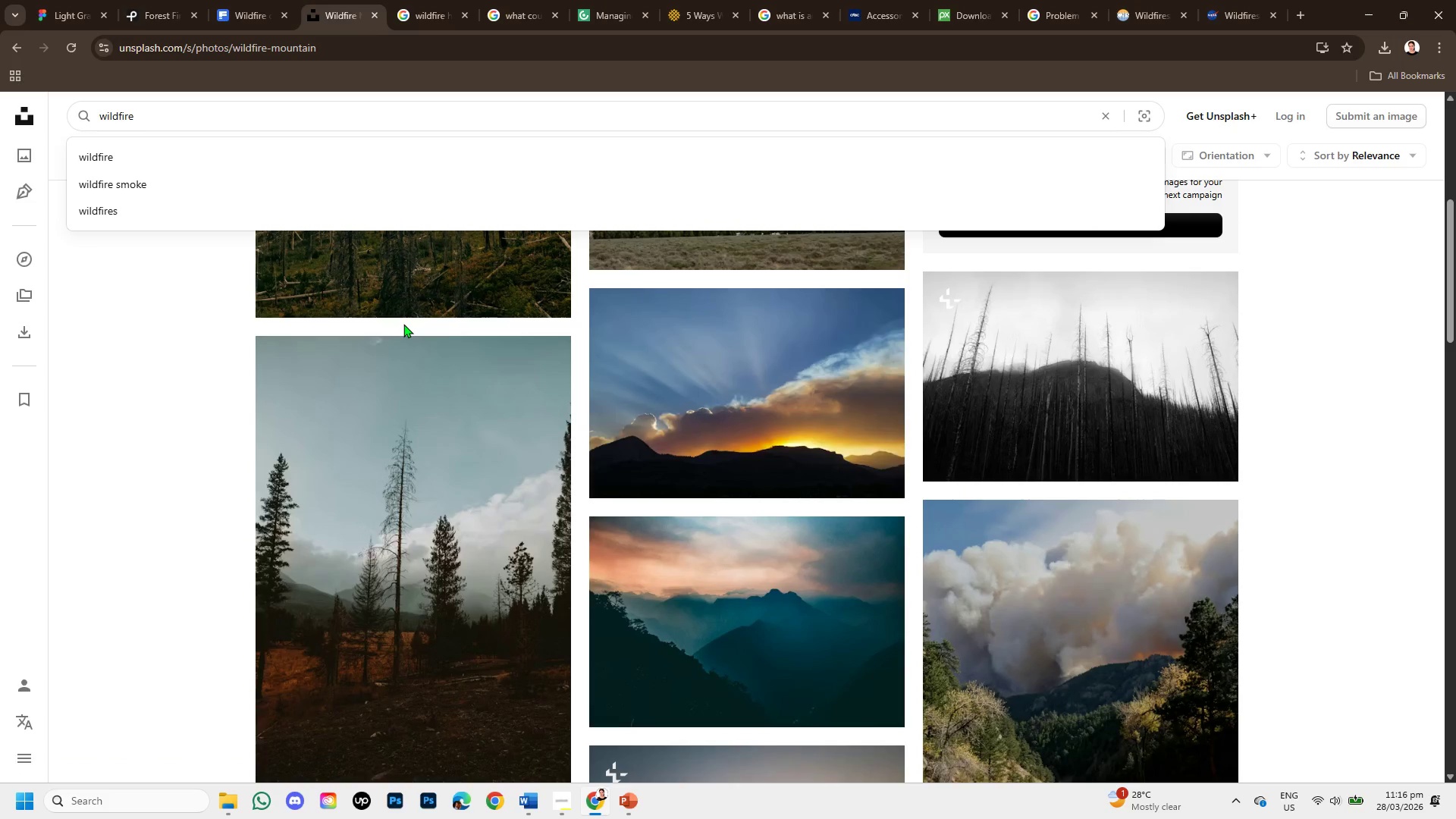 
wait(10.39)
 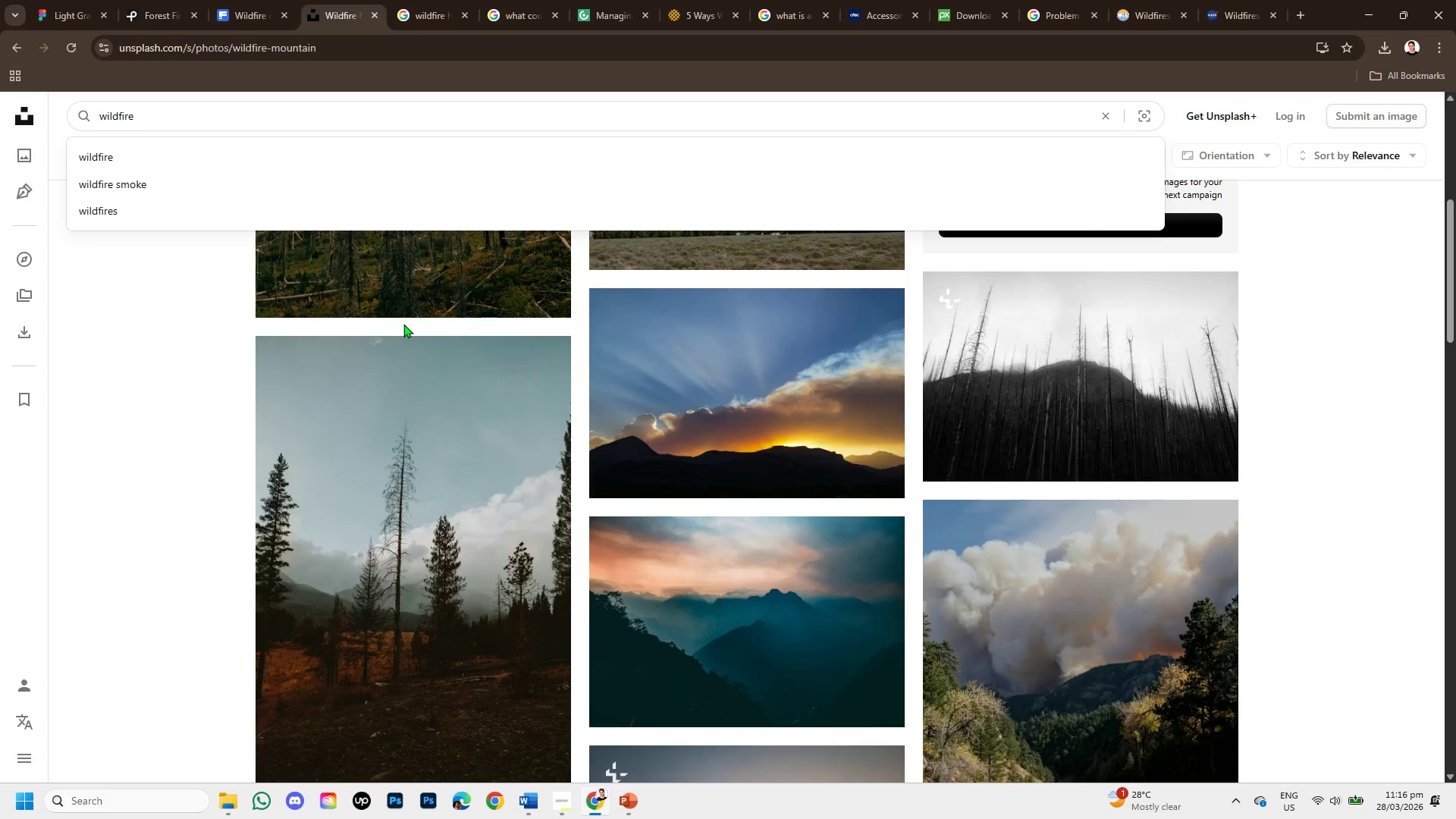 
scroll: coordinate [402, 324], scroll_direction: down, amount: 1.0
 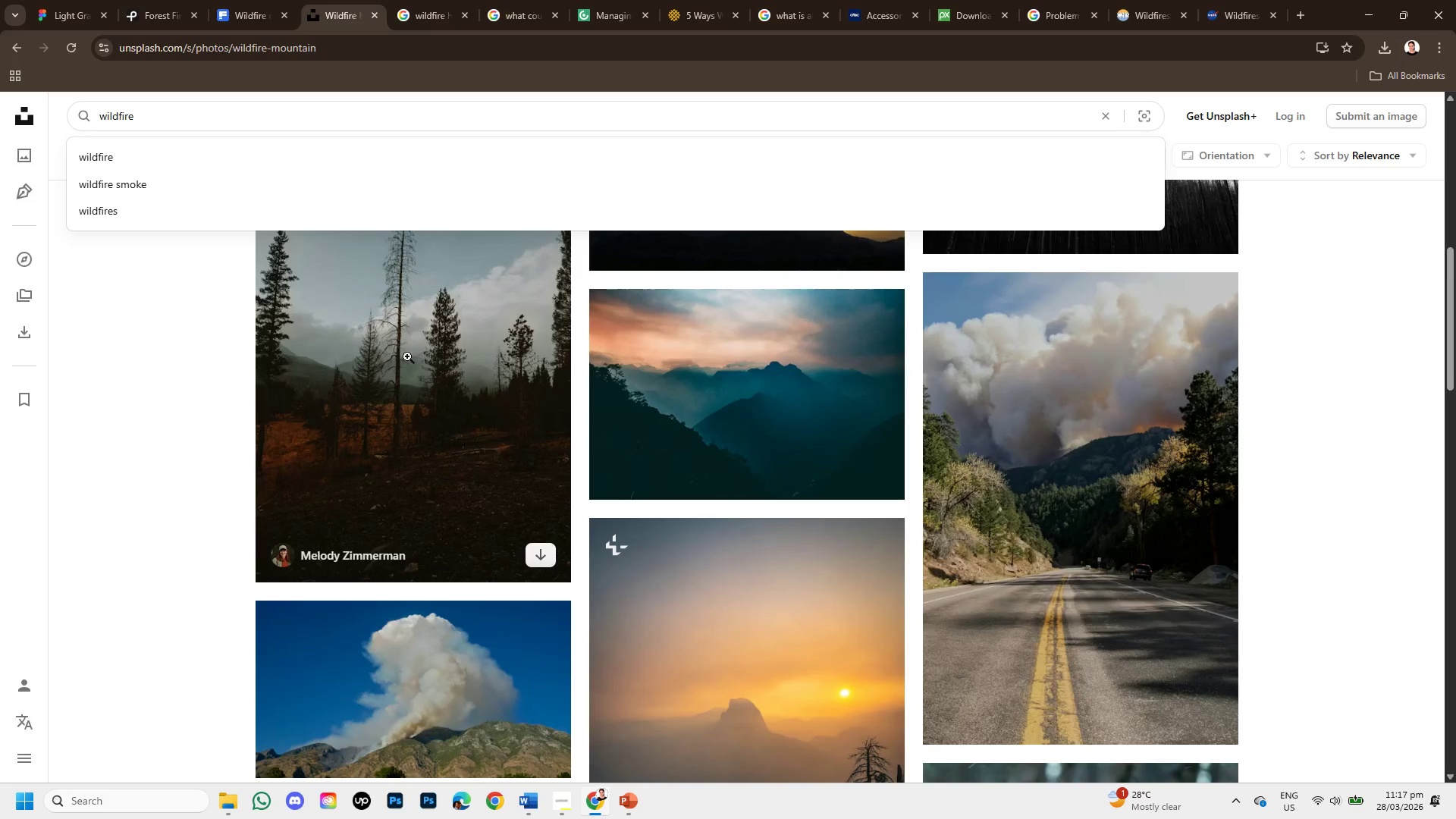 
mouse_move([429, 397])
 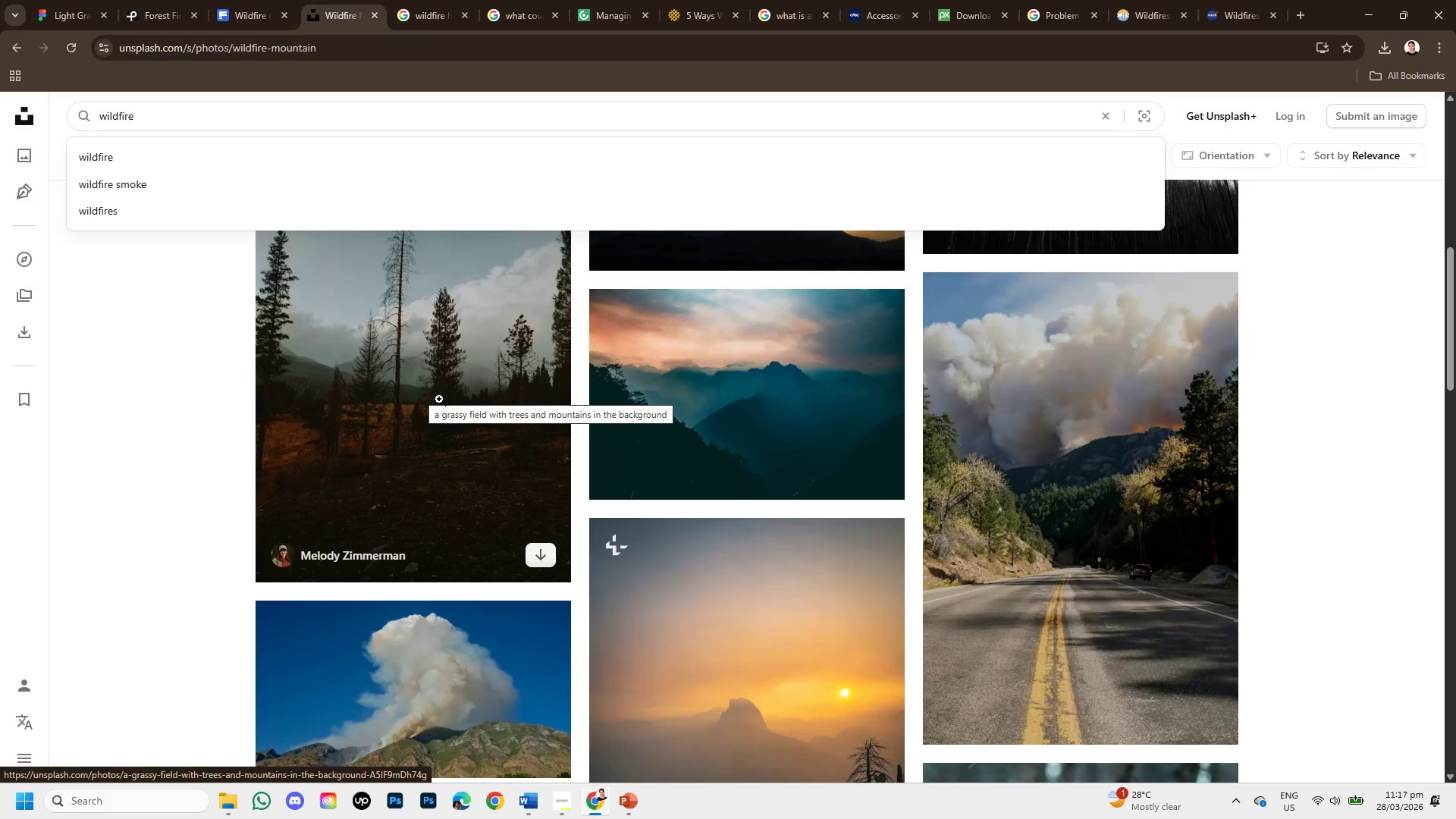 
wait(11.65)
 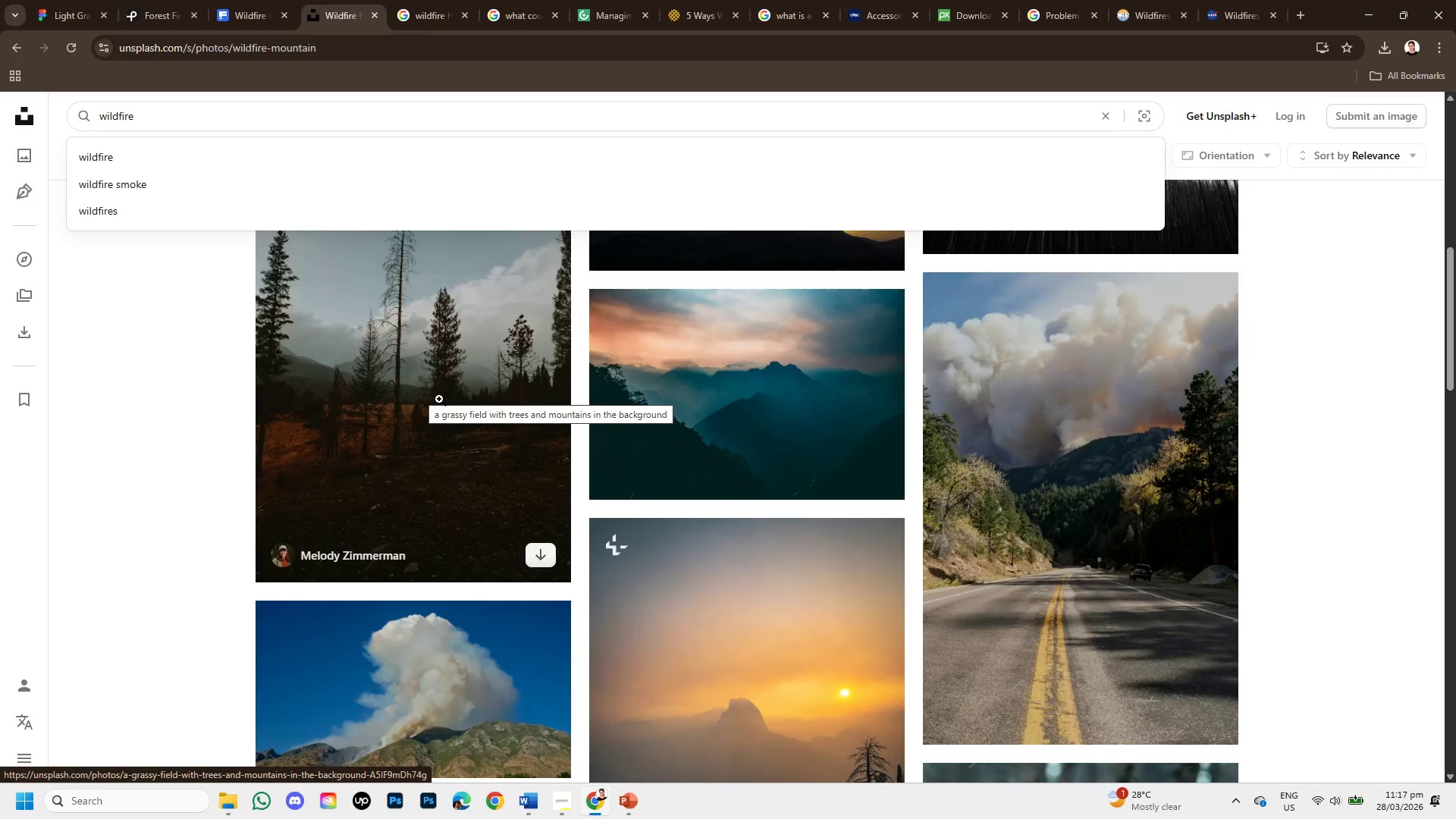 
scroll: coordinate [890, 623], scroll_direction: down, amount: 3.0
 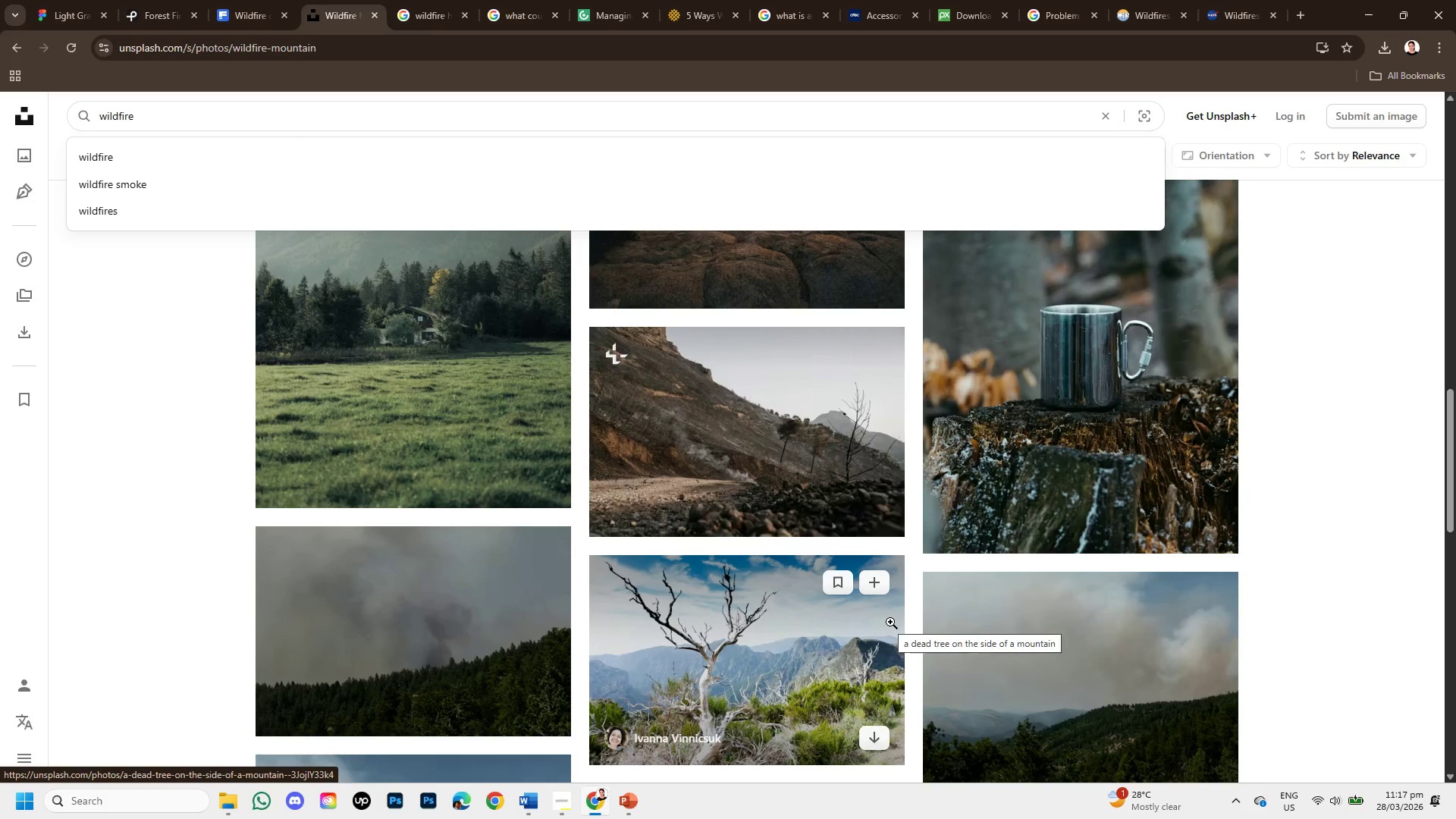 
scroll: coordinate [849, 548], scroll_direction: up, amount: 8.0
 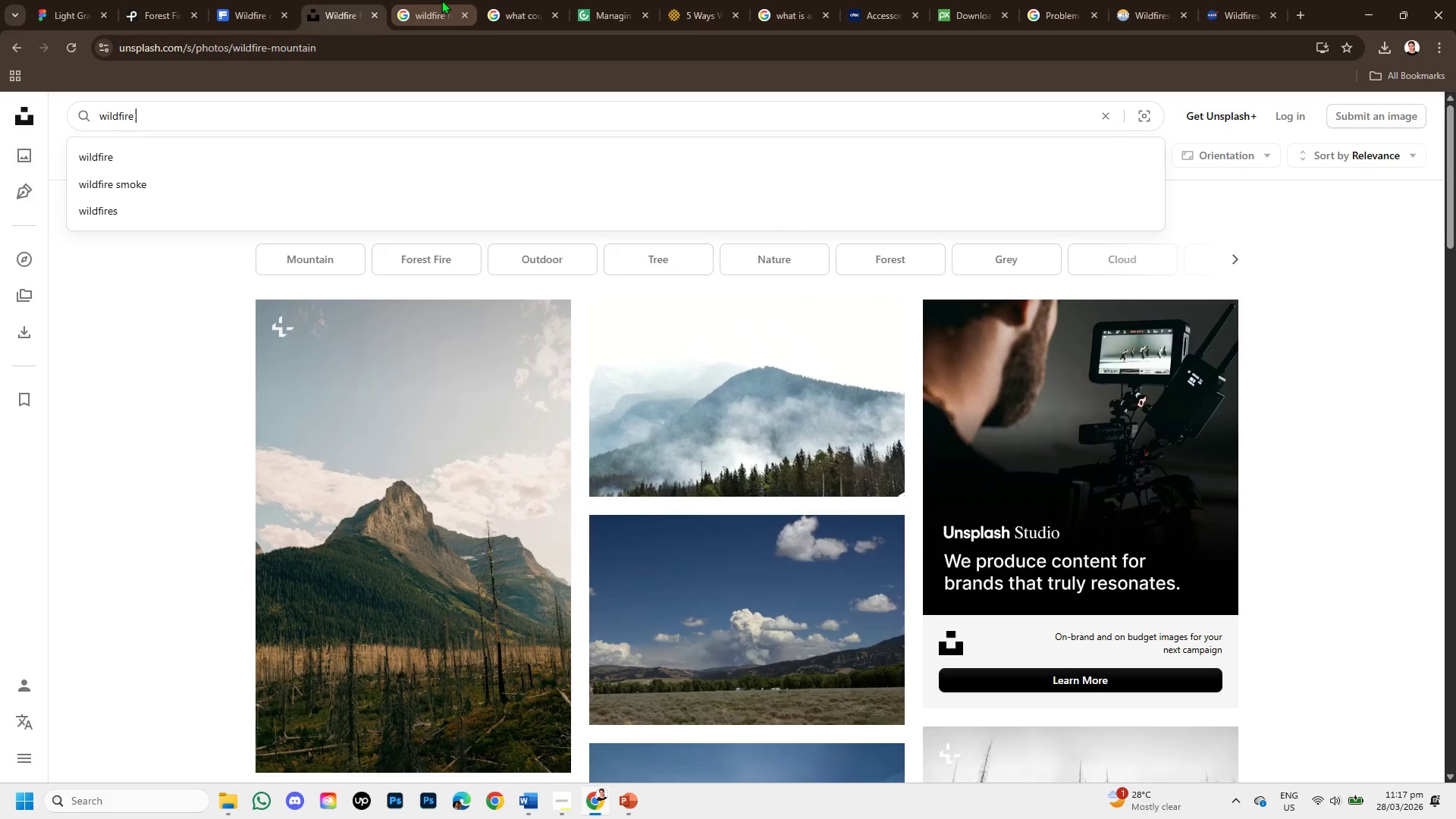 
left_click([439, 0])
 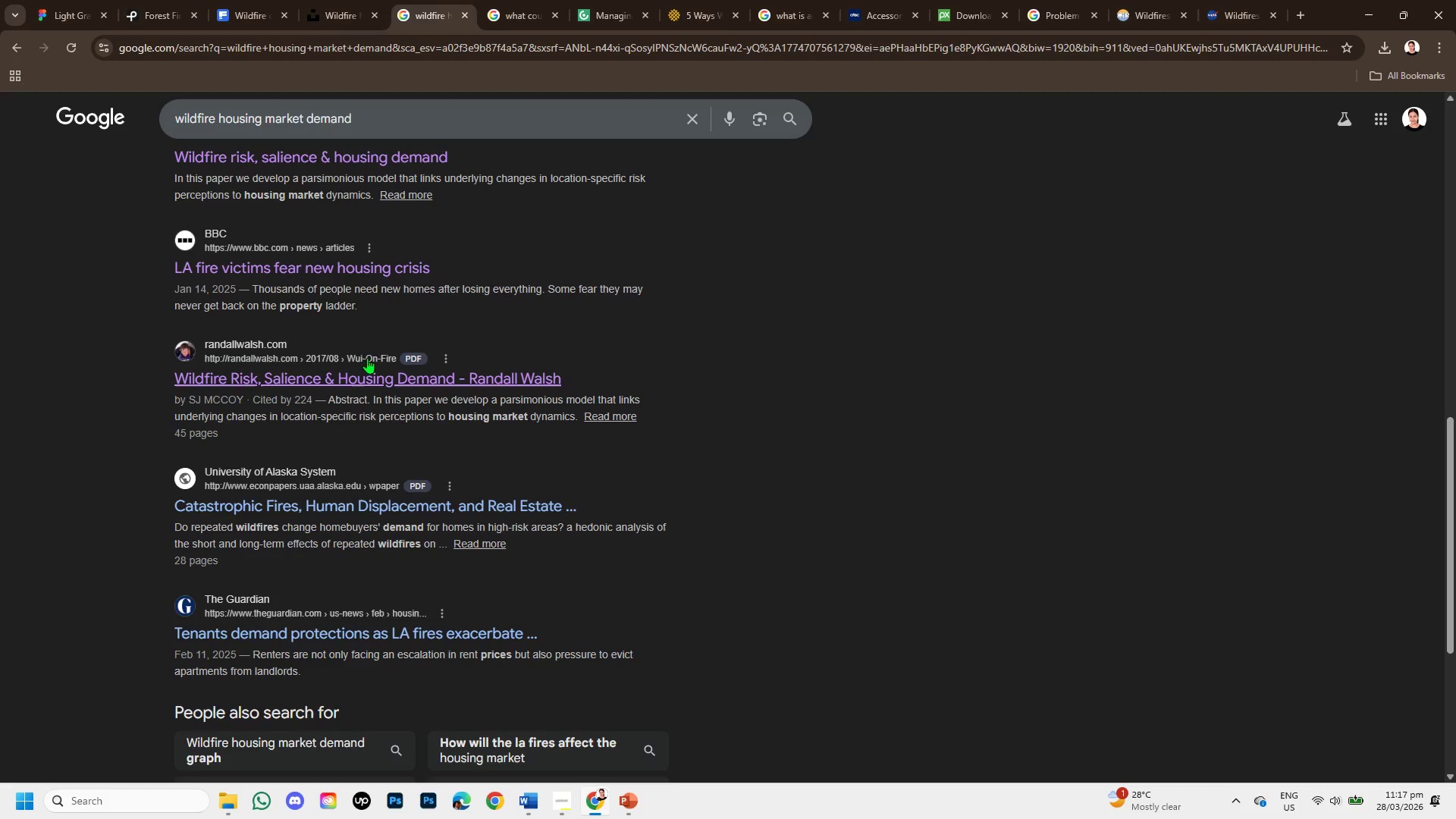 
scroll: coordinate [357, 453], scroll_direction: down, amount: 3.0
 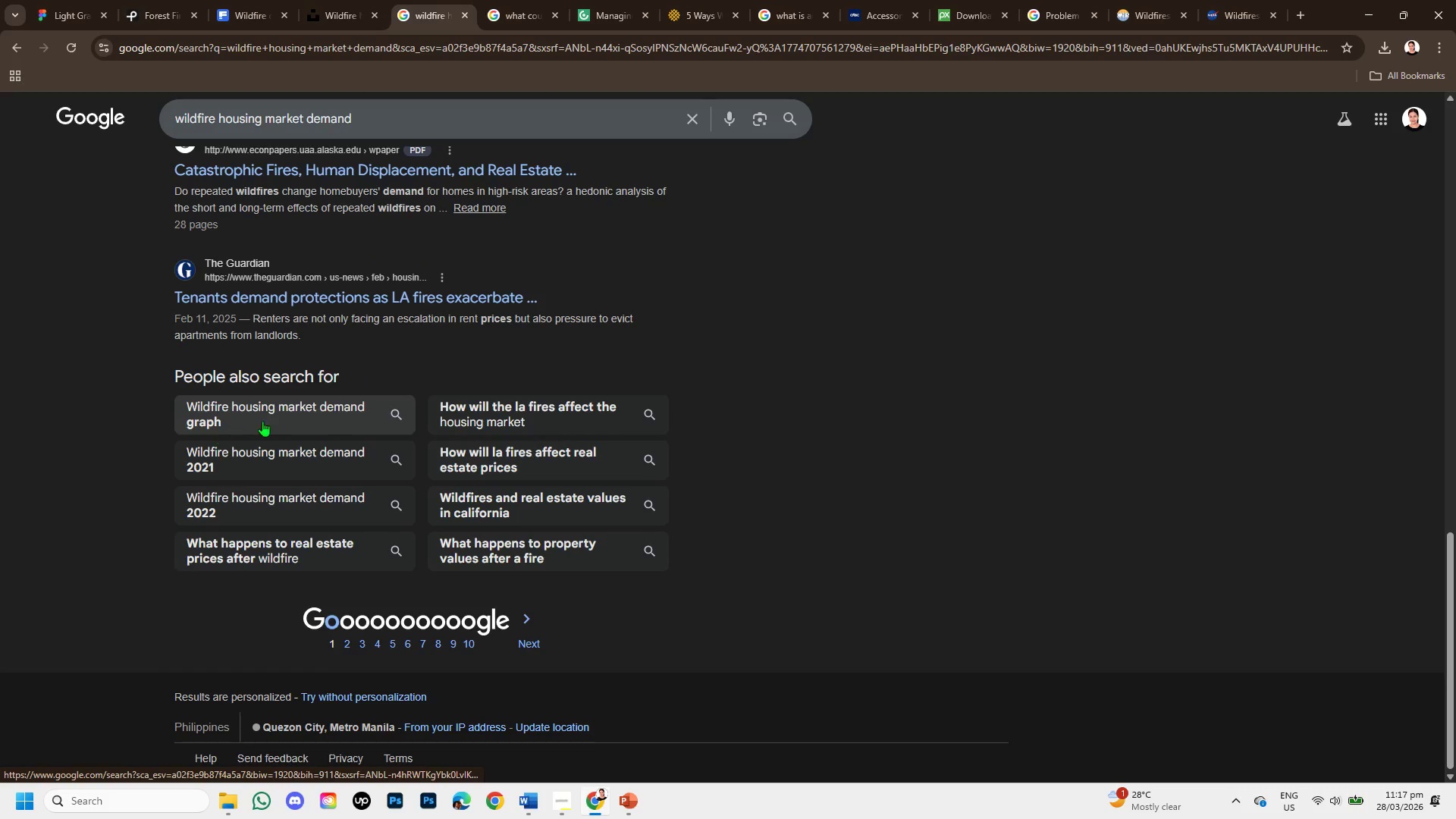 
left_click([287, 414])
 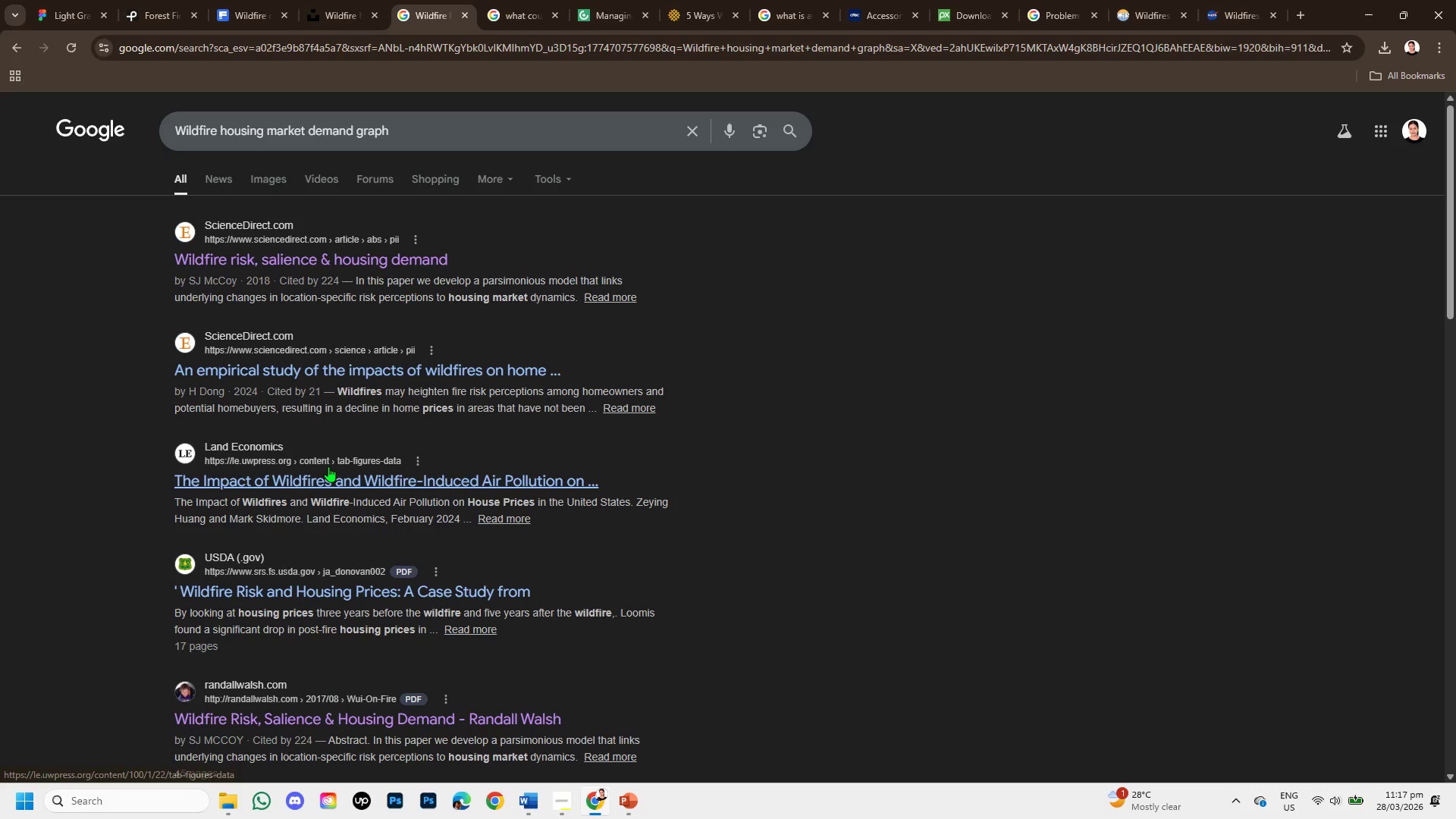 
scroll: coordinate [322, 393], scroll_direction: down, amount: 3.0
 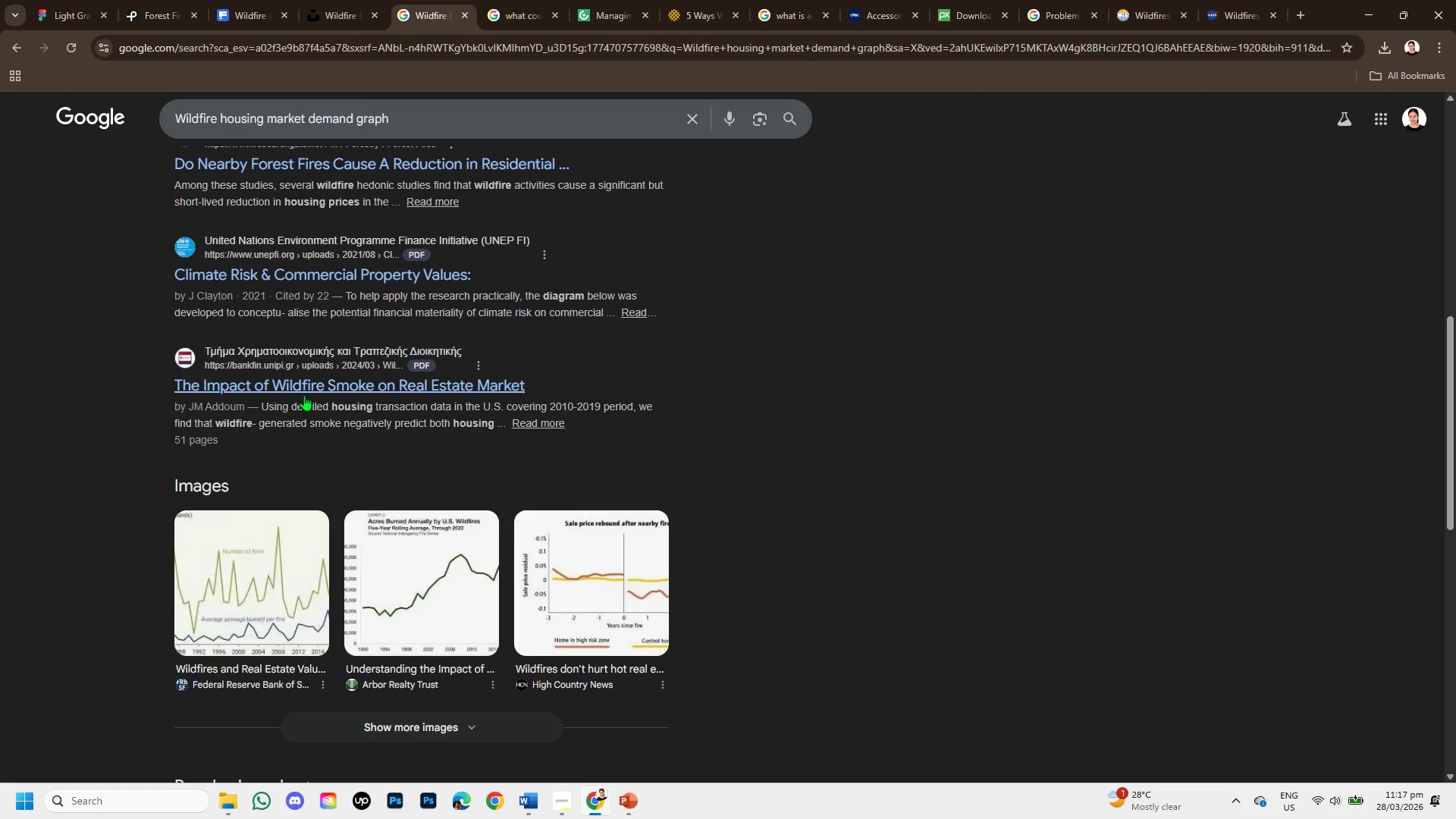 
right_click([313, 386])
 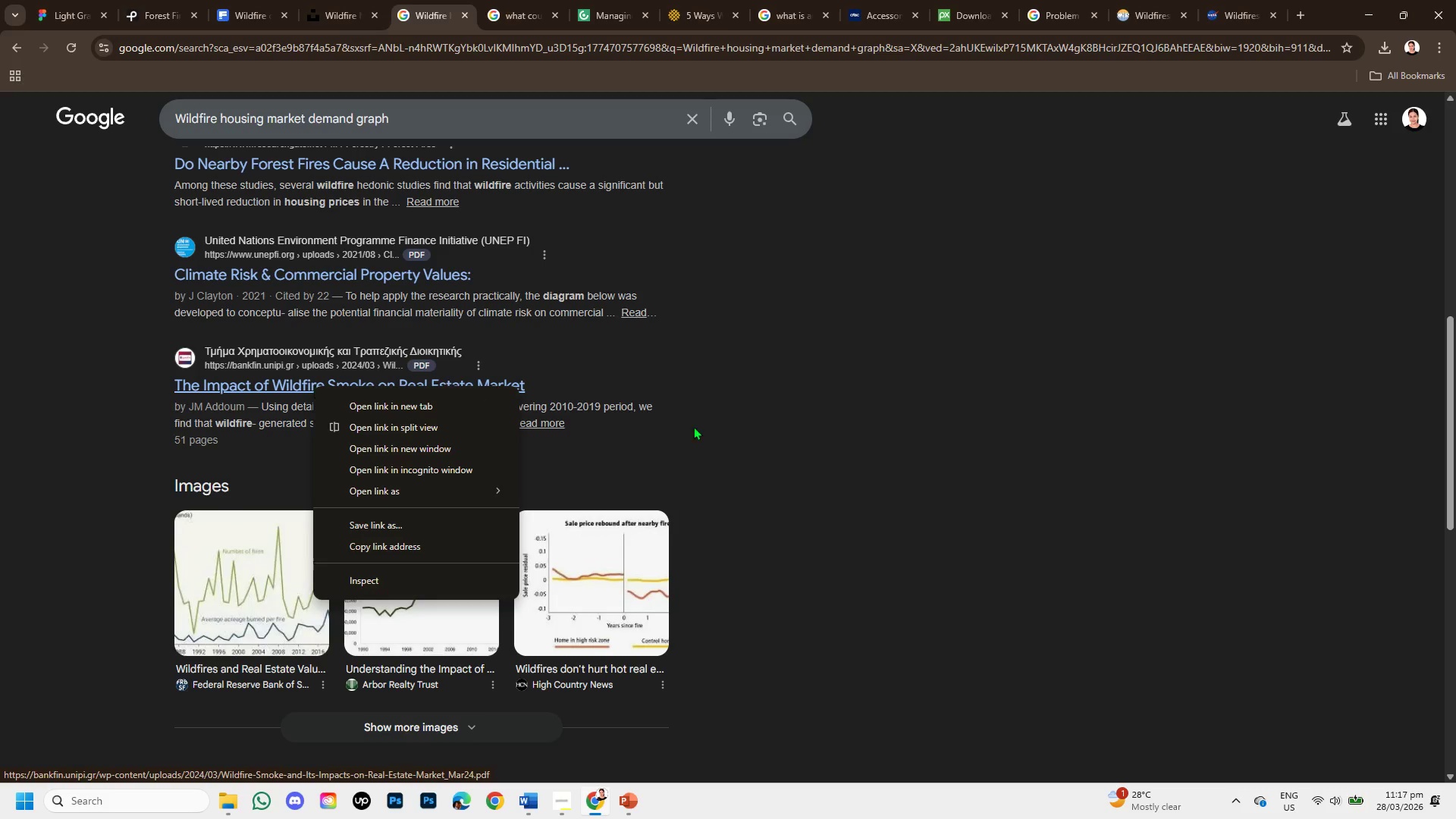 
left_click([702, 427])
 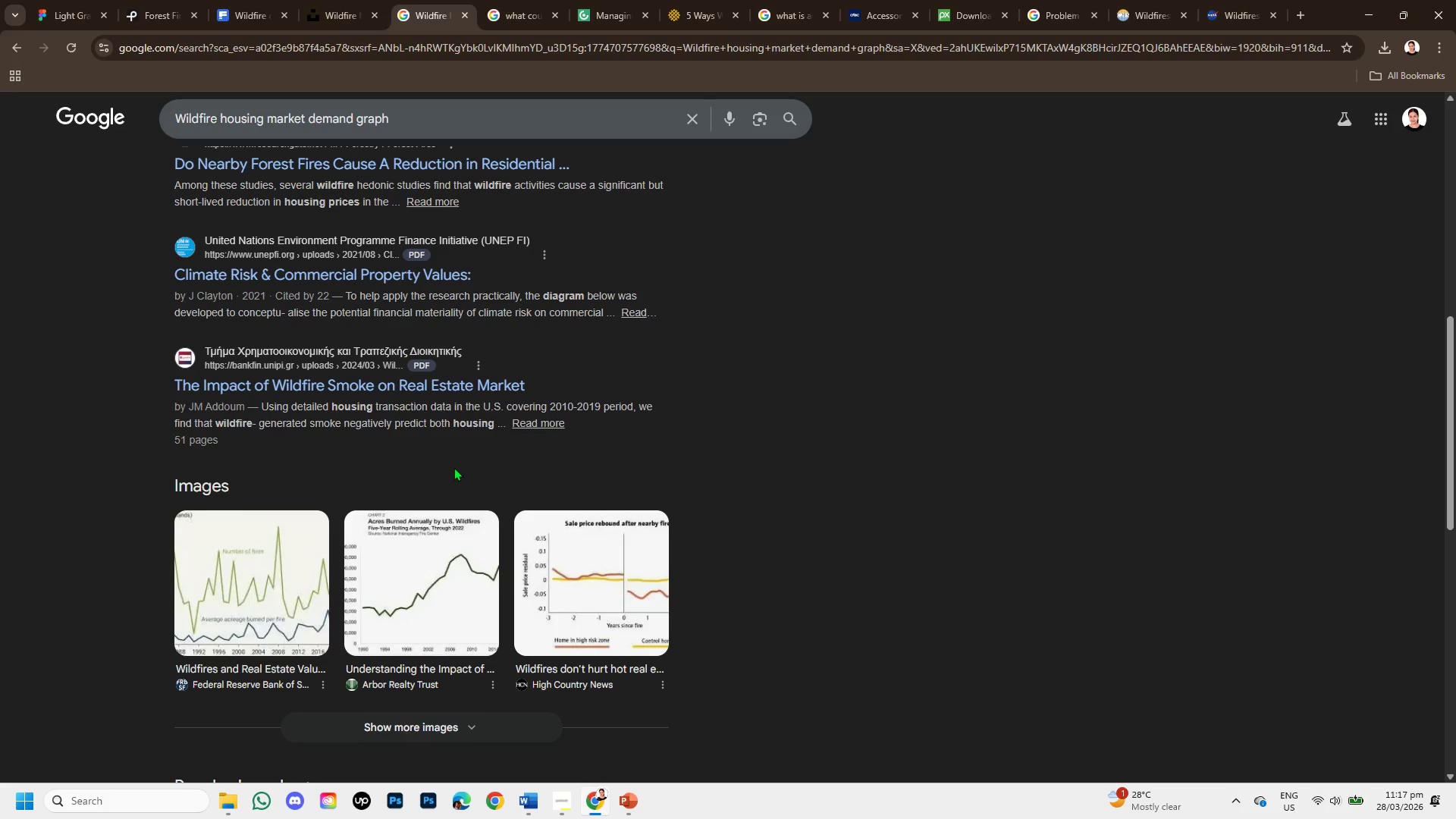 
scroll: coordinate [444, 479], scroll_direction: down, amount: 2.0
 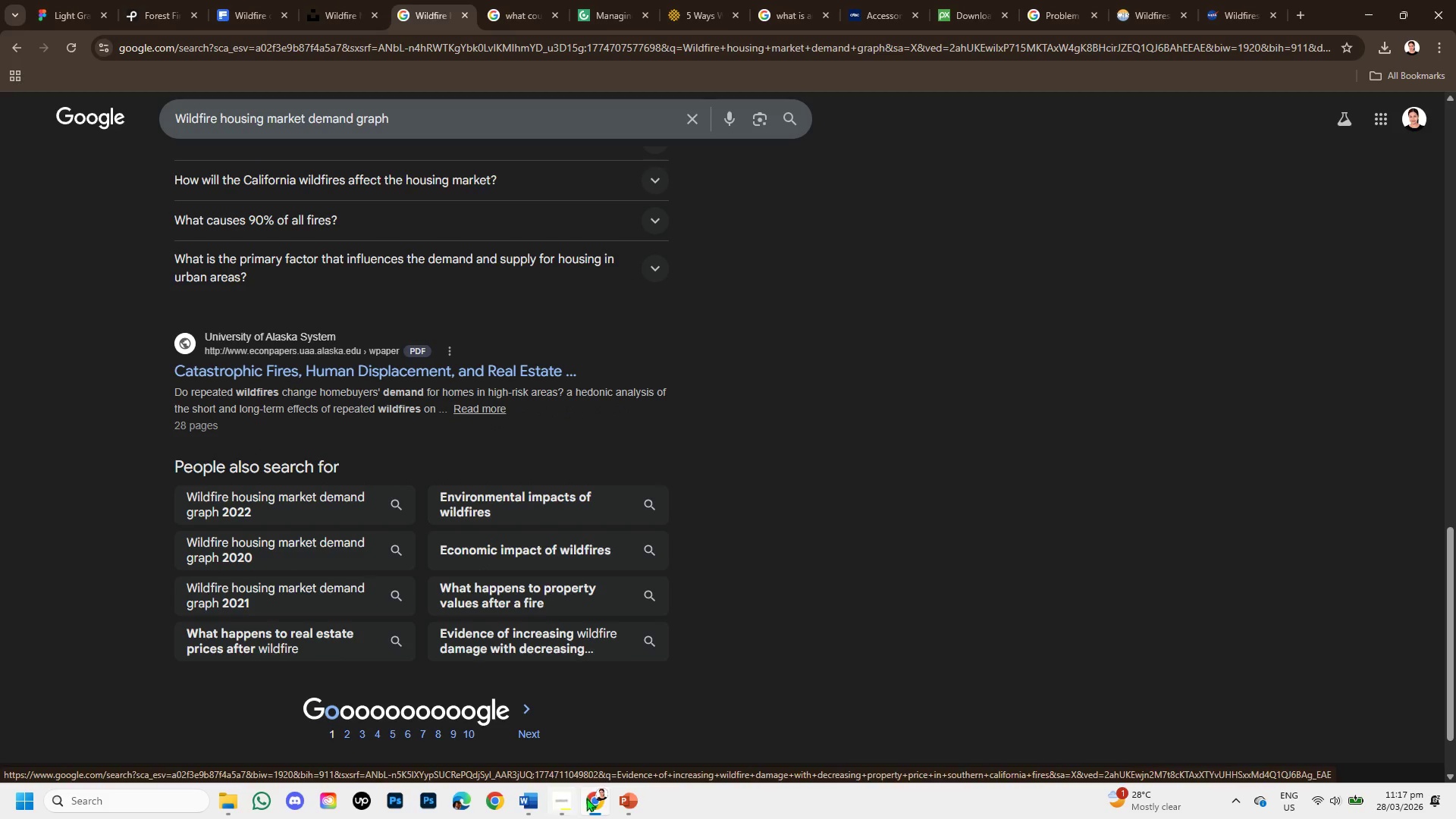 
left_click([558, 805])